 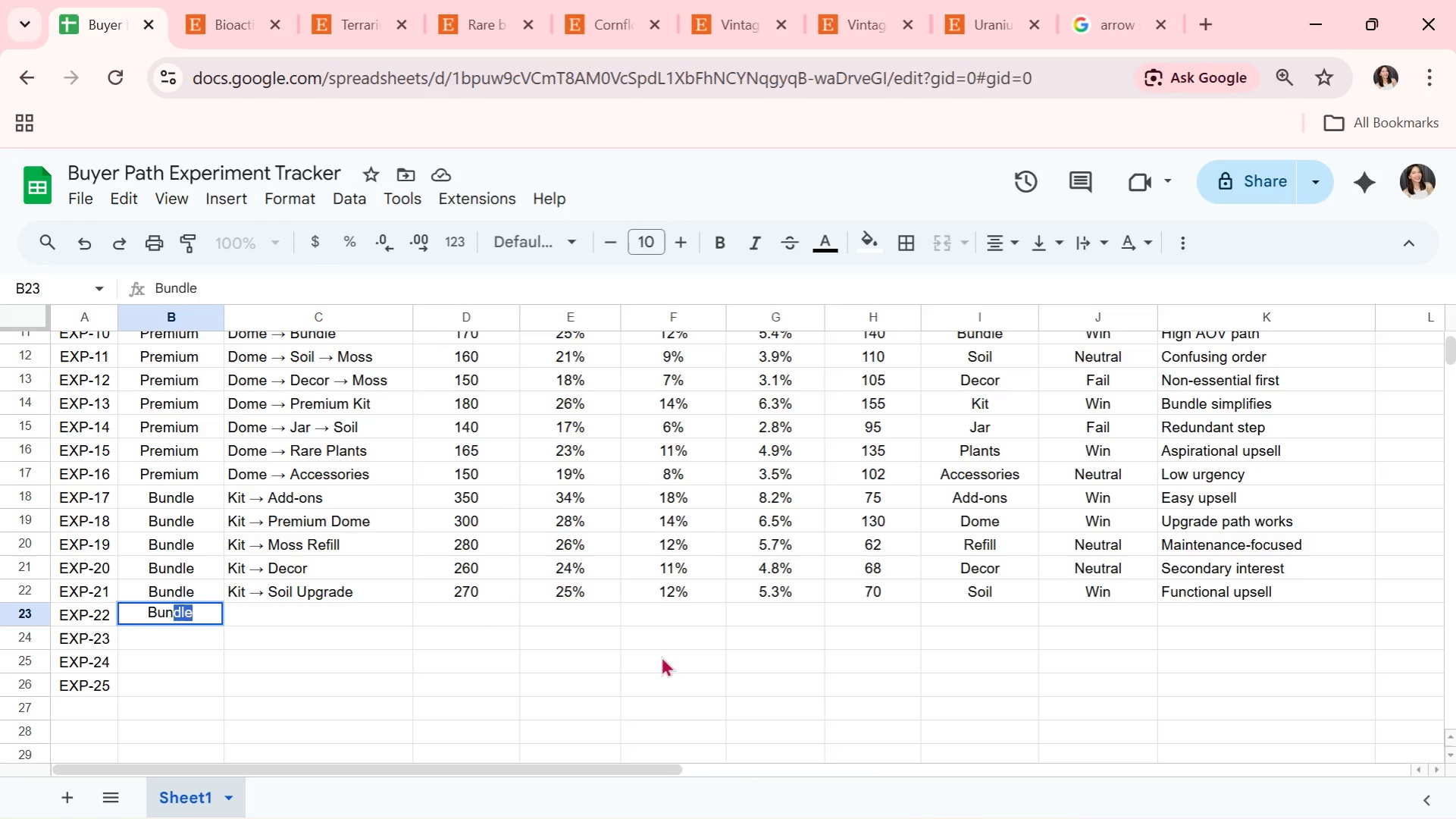 
key(ArrowRight)
 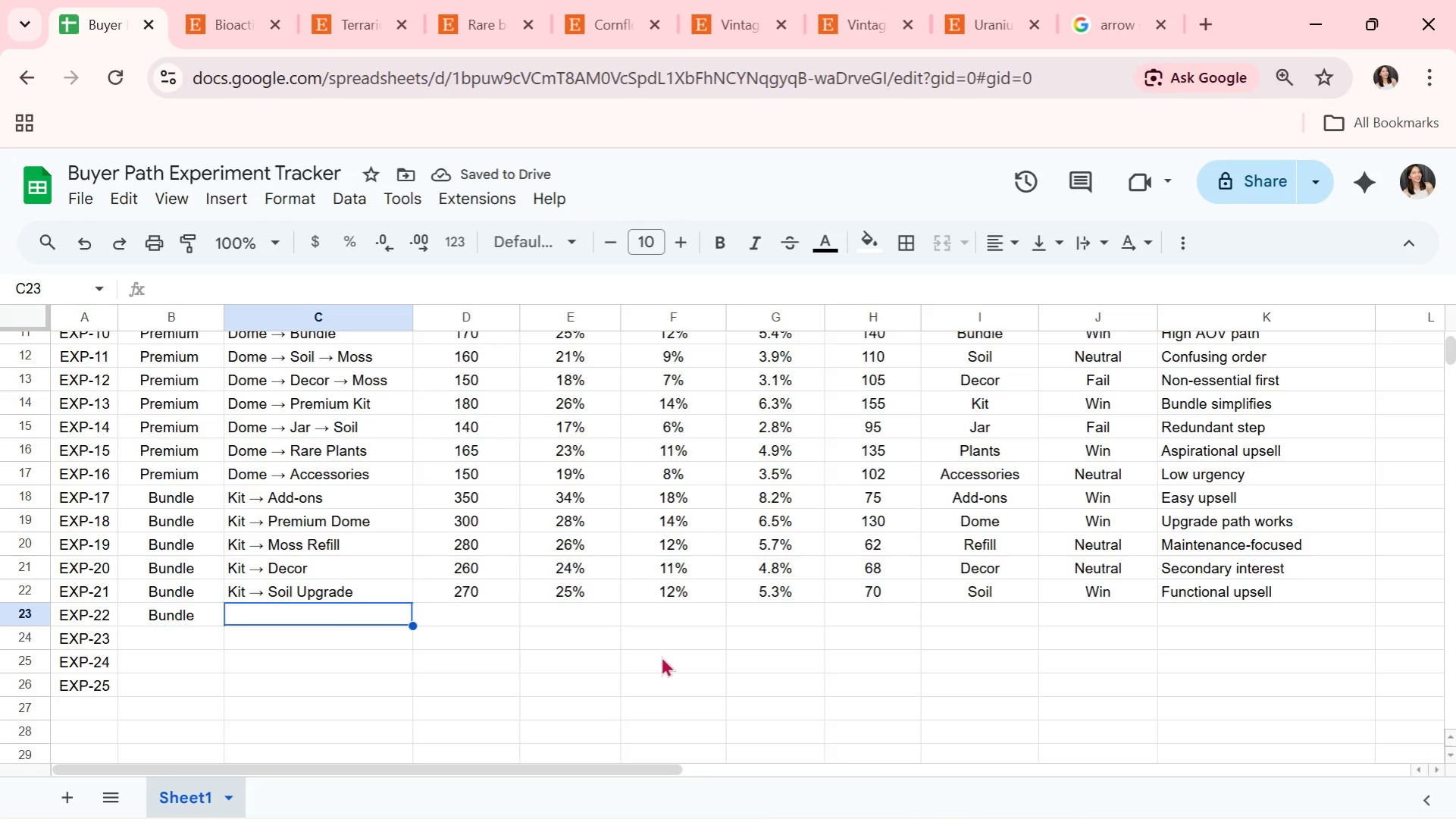 
type(Kit )
 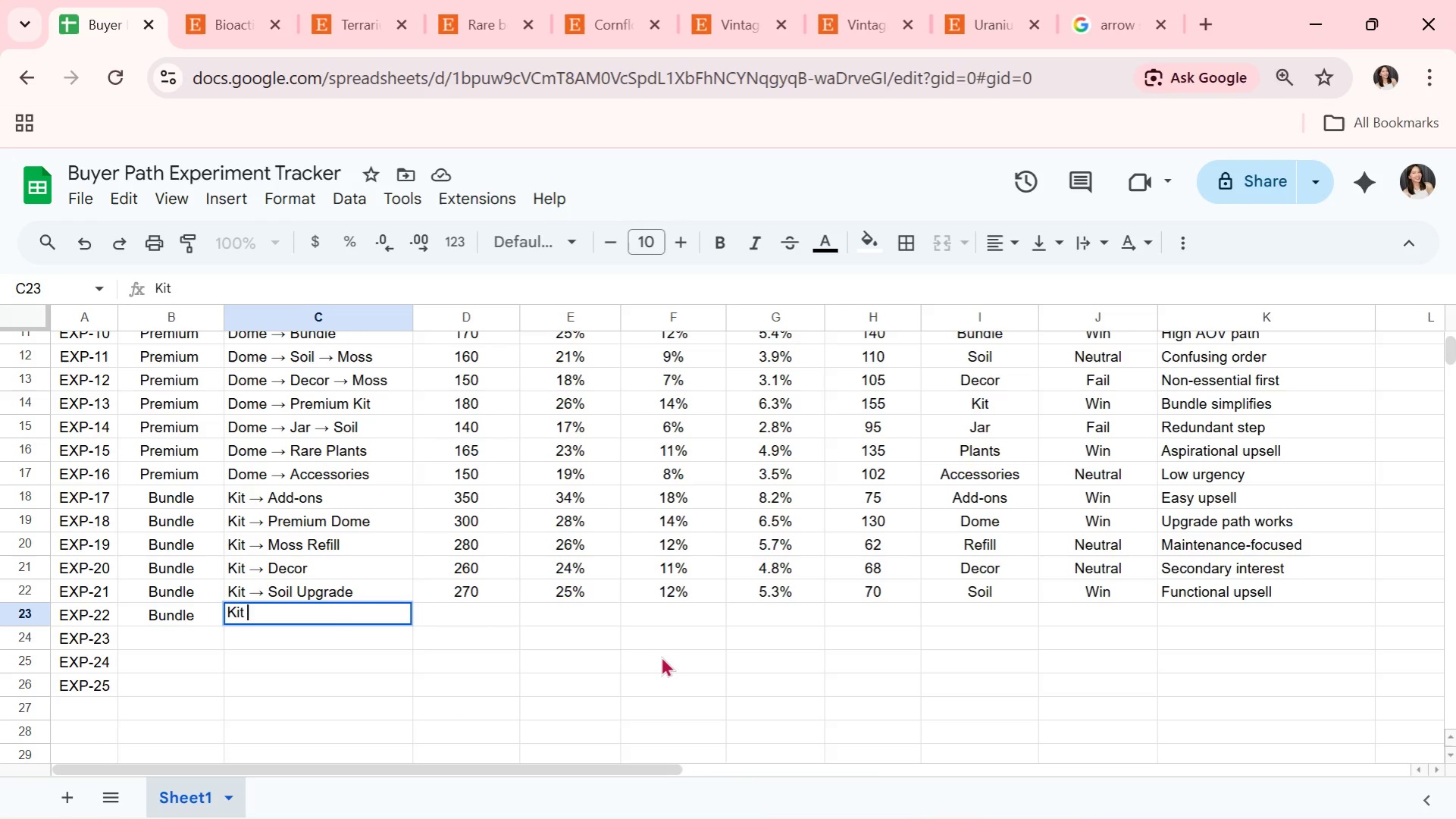 
key(Control+V)
 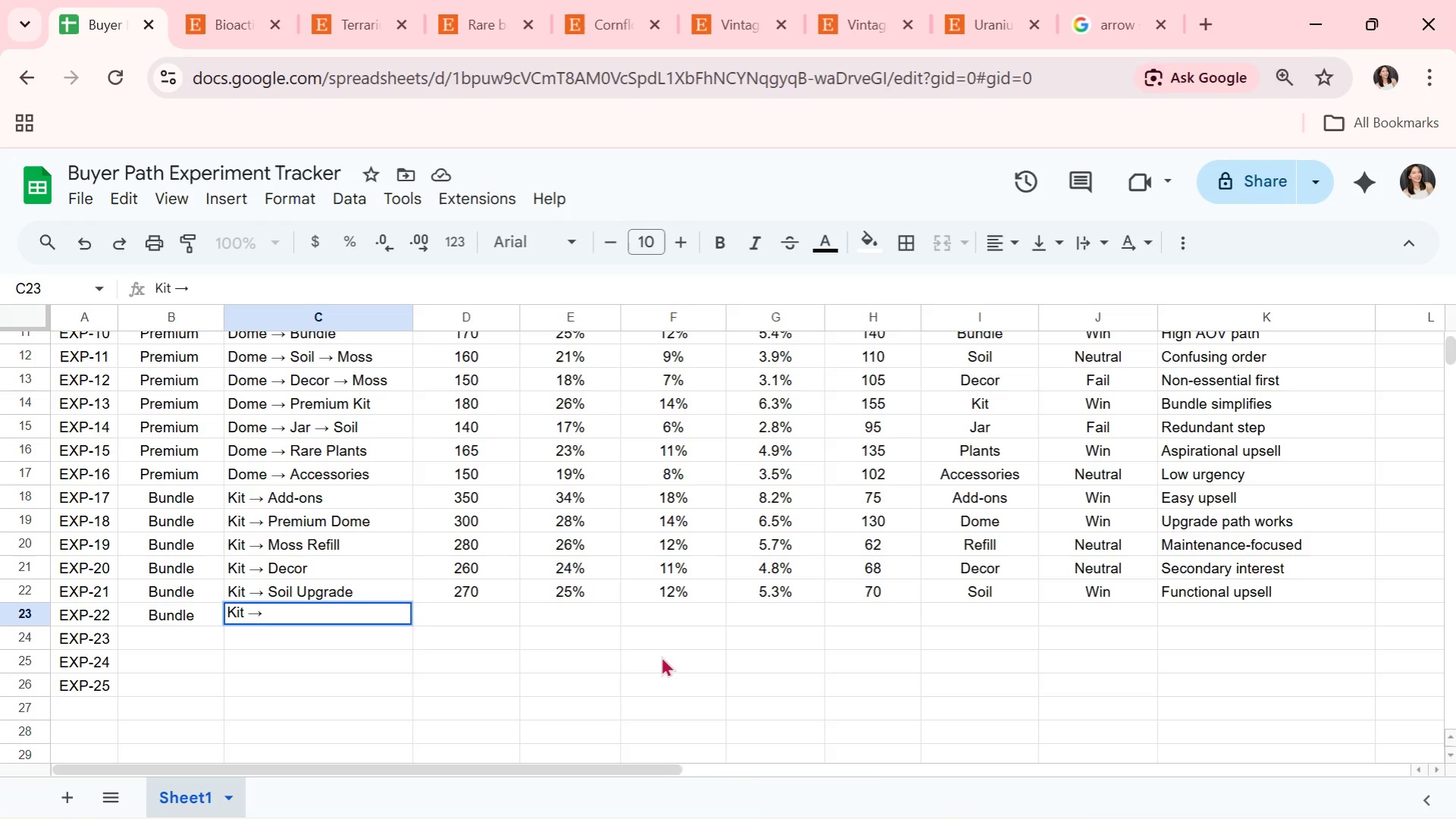 
type( Rae)
key(Backspace)
type(ere)
key(Backspace)
key(Backspace)
key(Backspace)
type(re  )
key(Backspace)
type(Plants)
 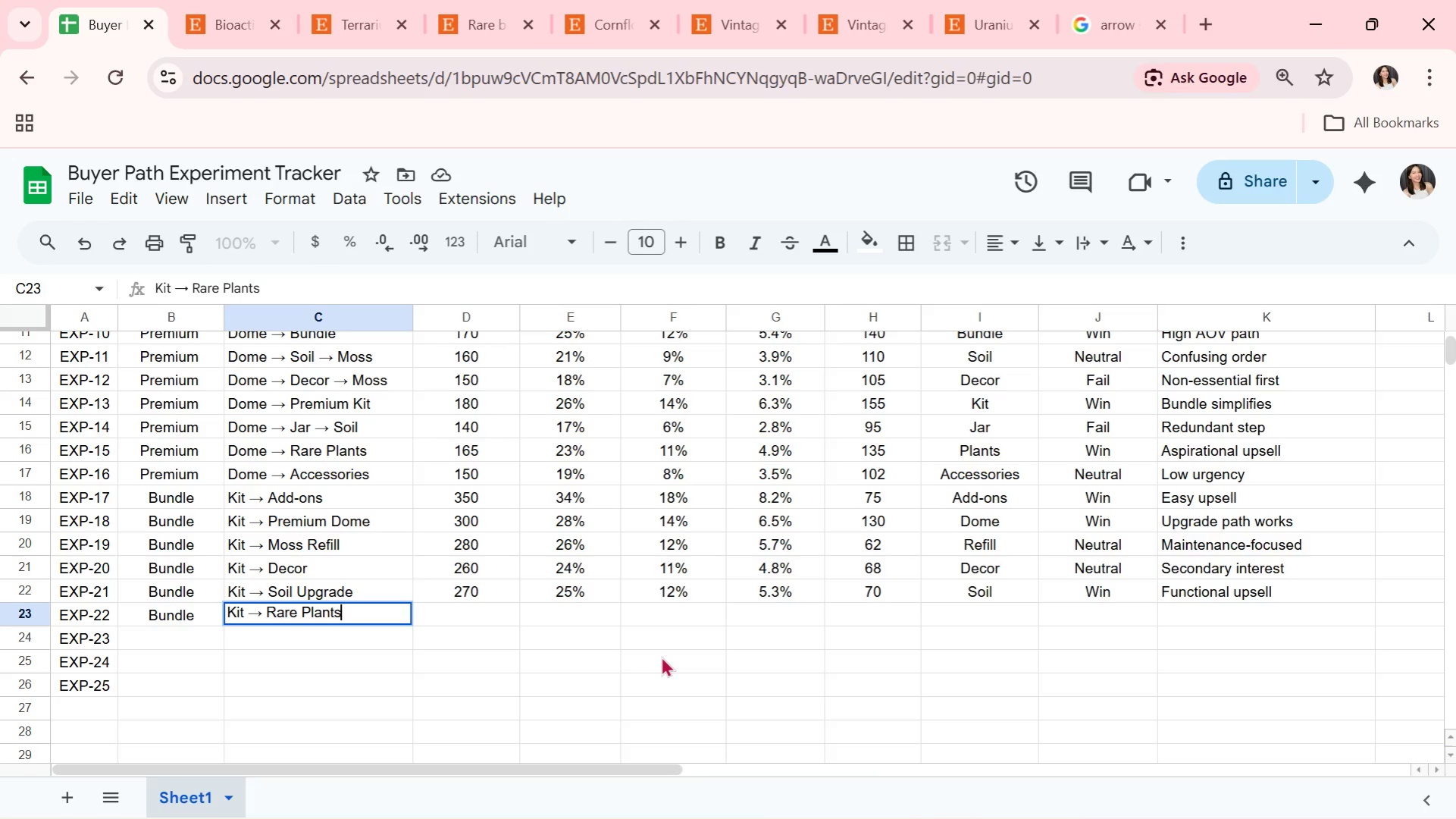 
key(ArrowRight)
 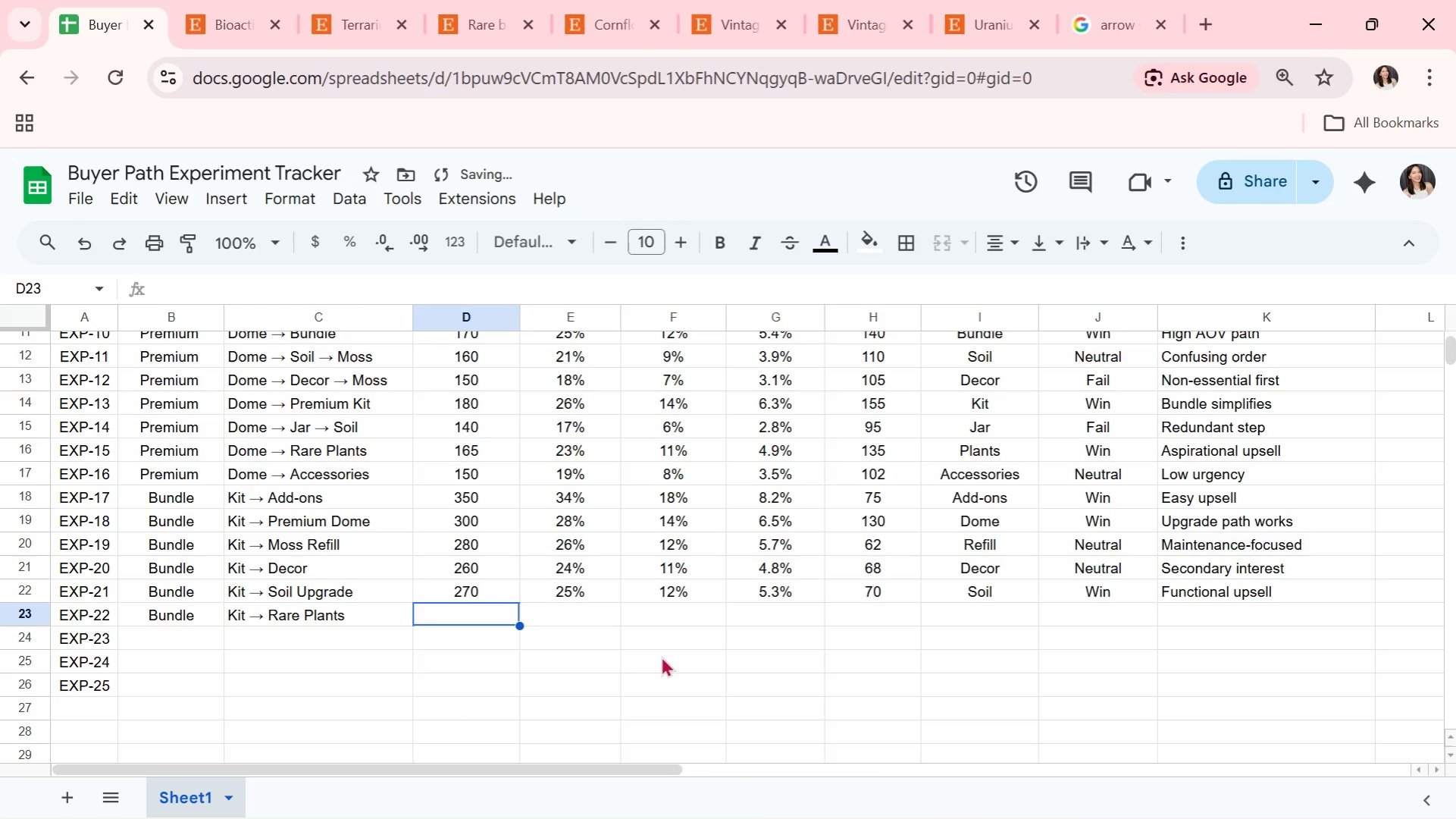 
type(240)
 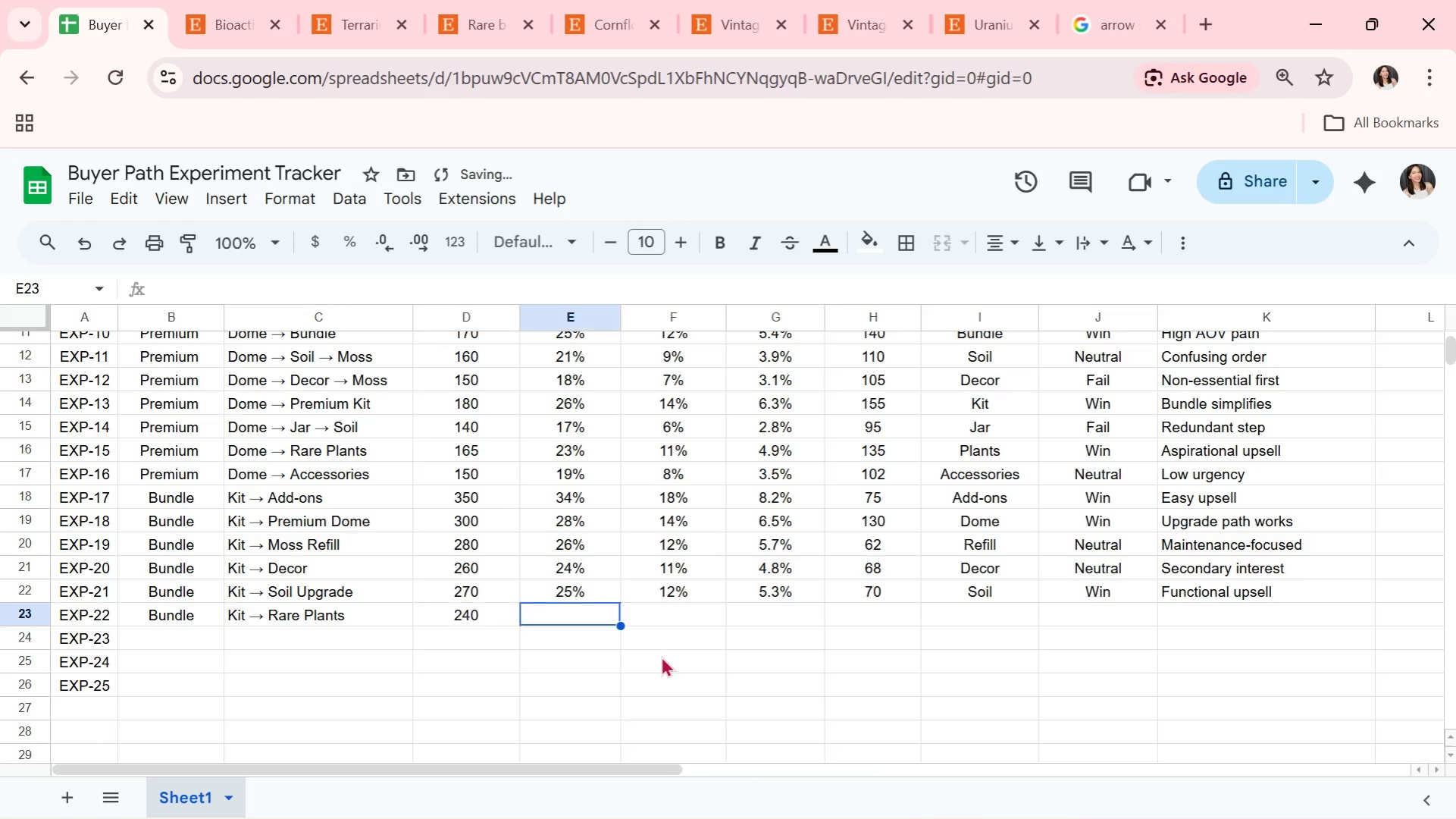 
key(ArrowRight)
 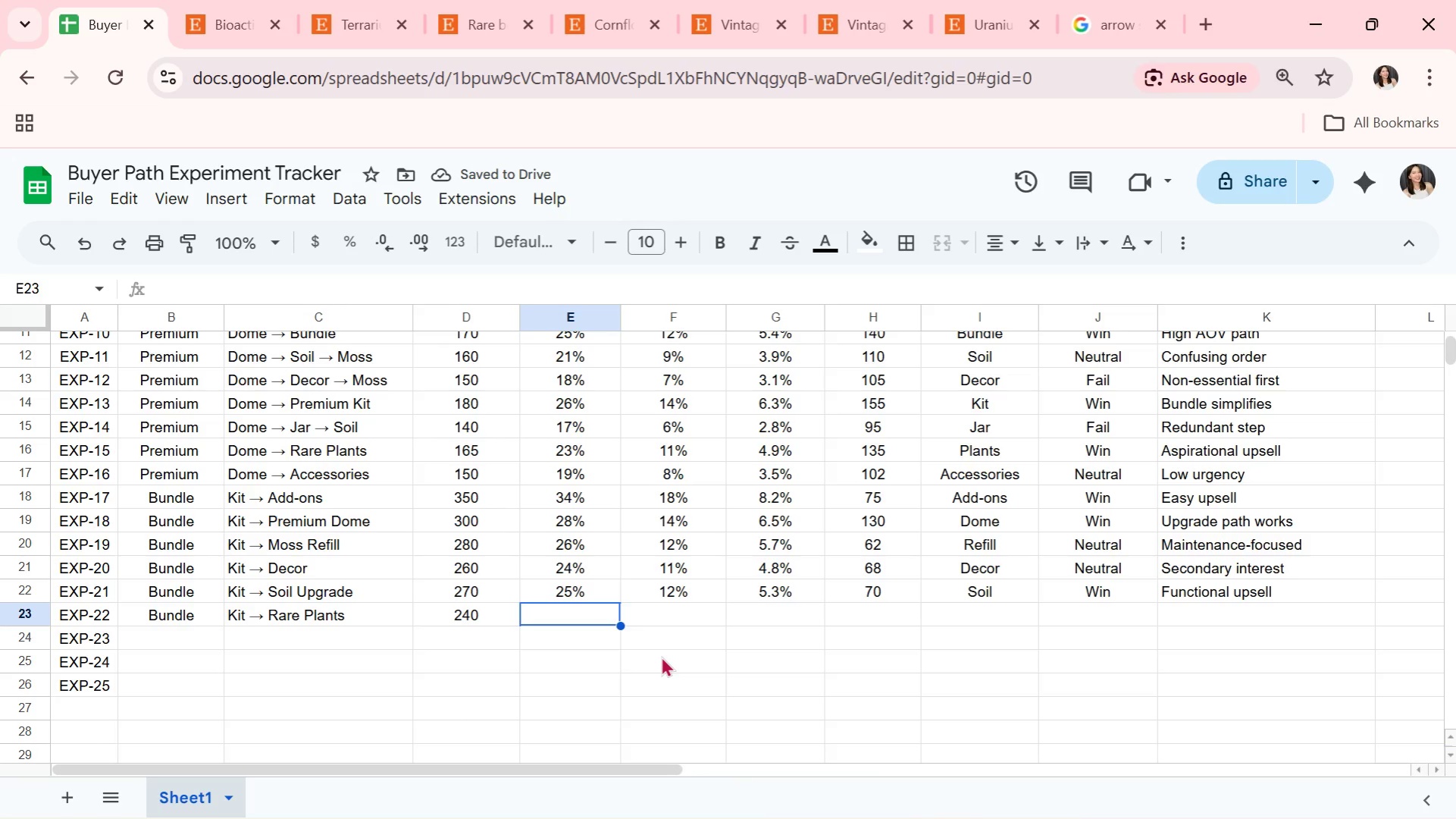 
wait(5.73)
 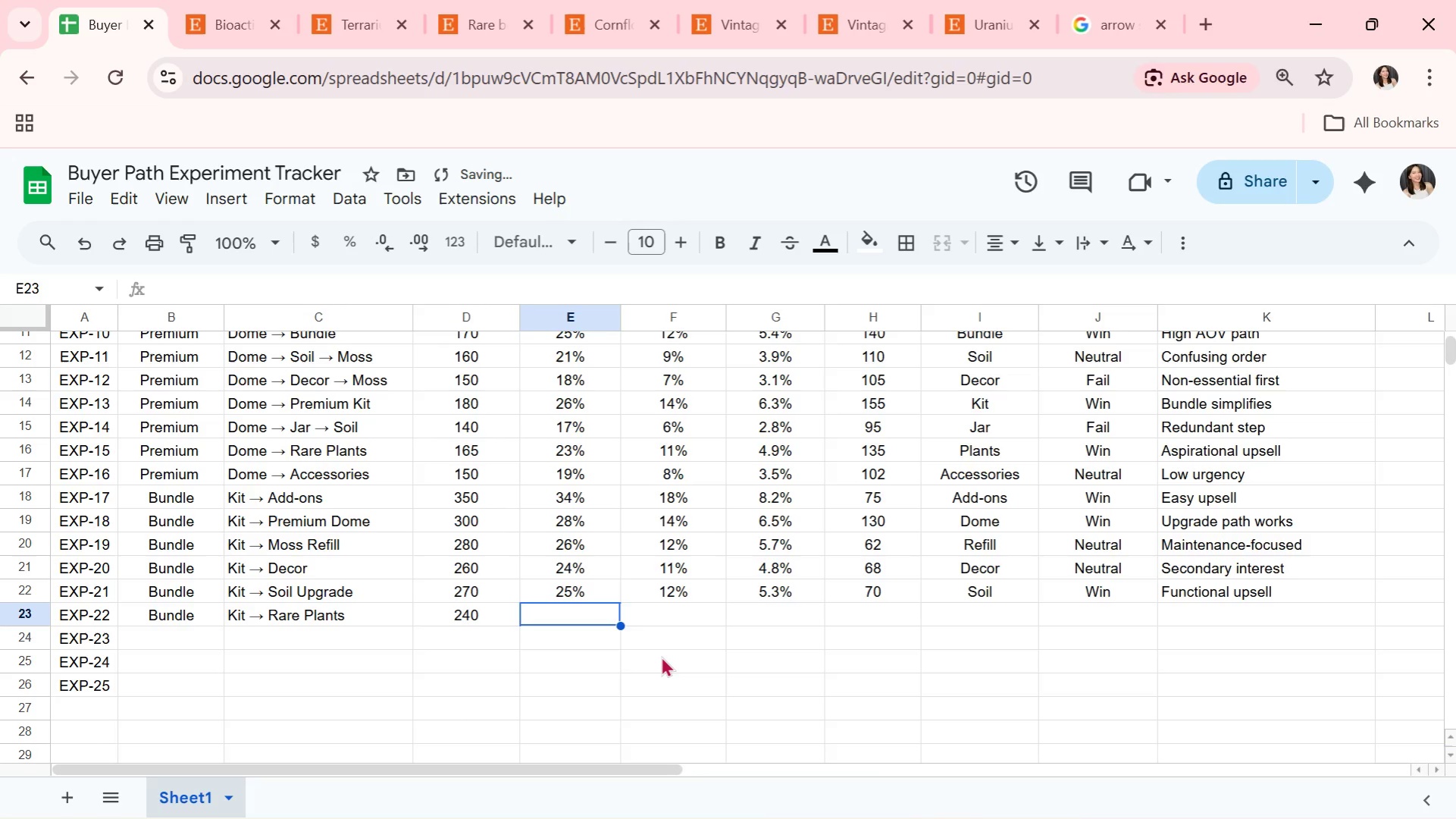 
type(29%)
 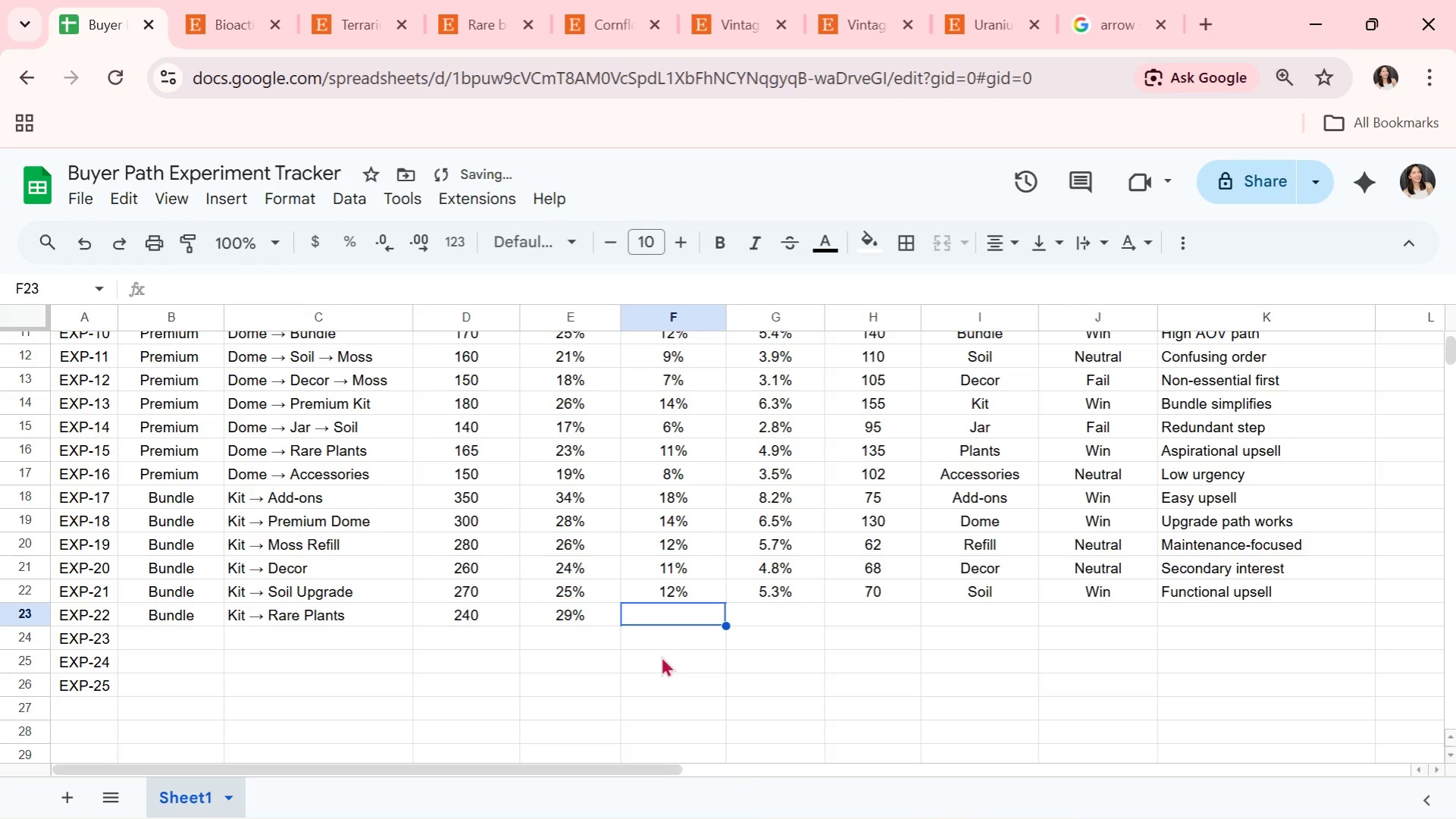 
 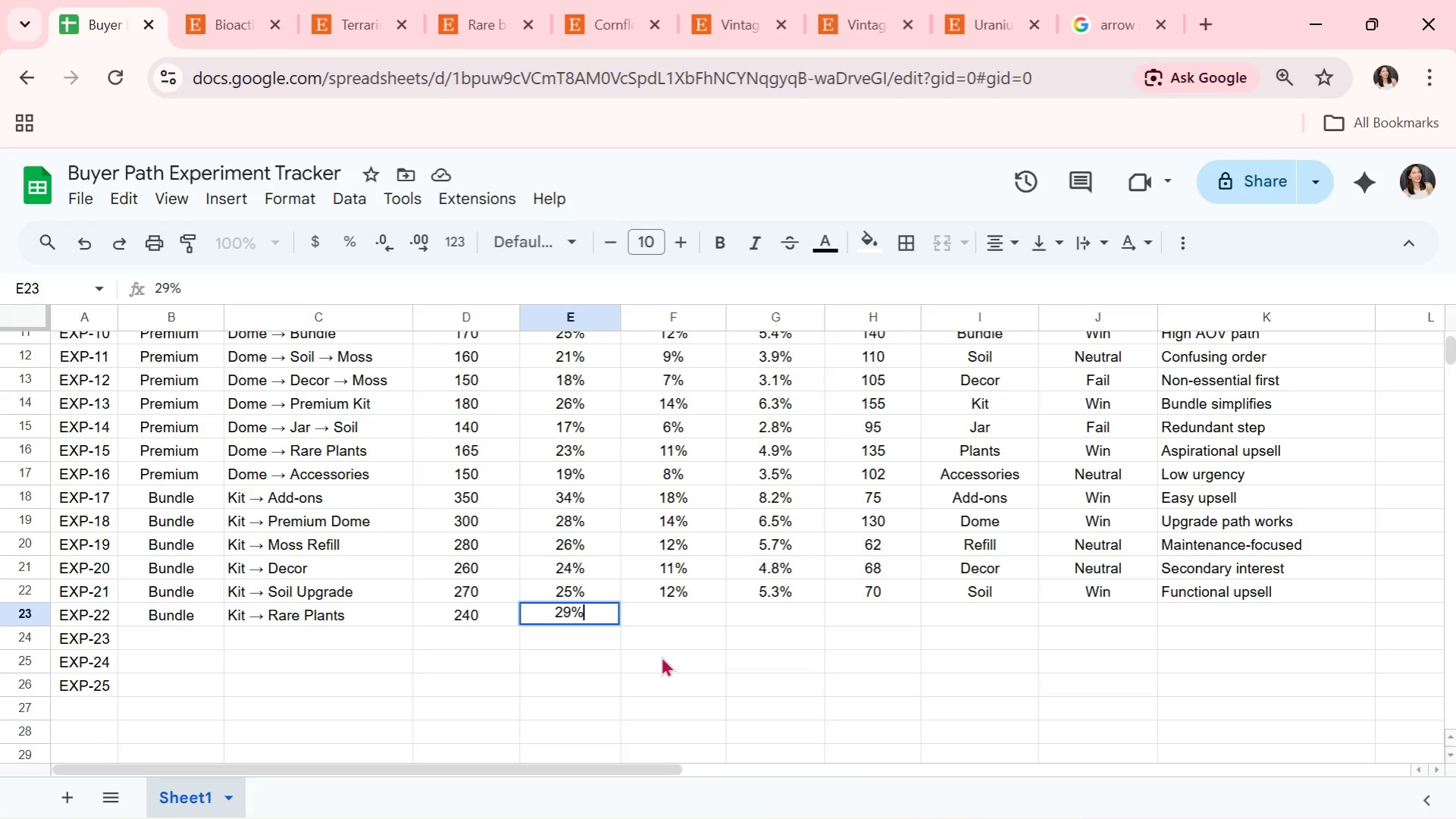 
key(ArrowRight)
 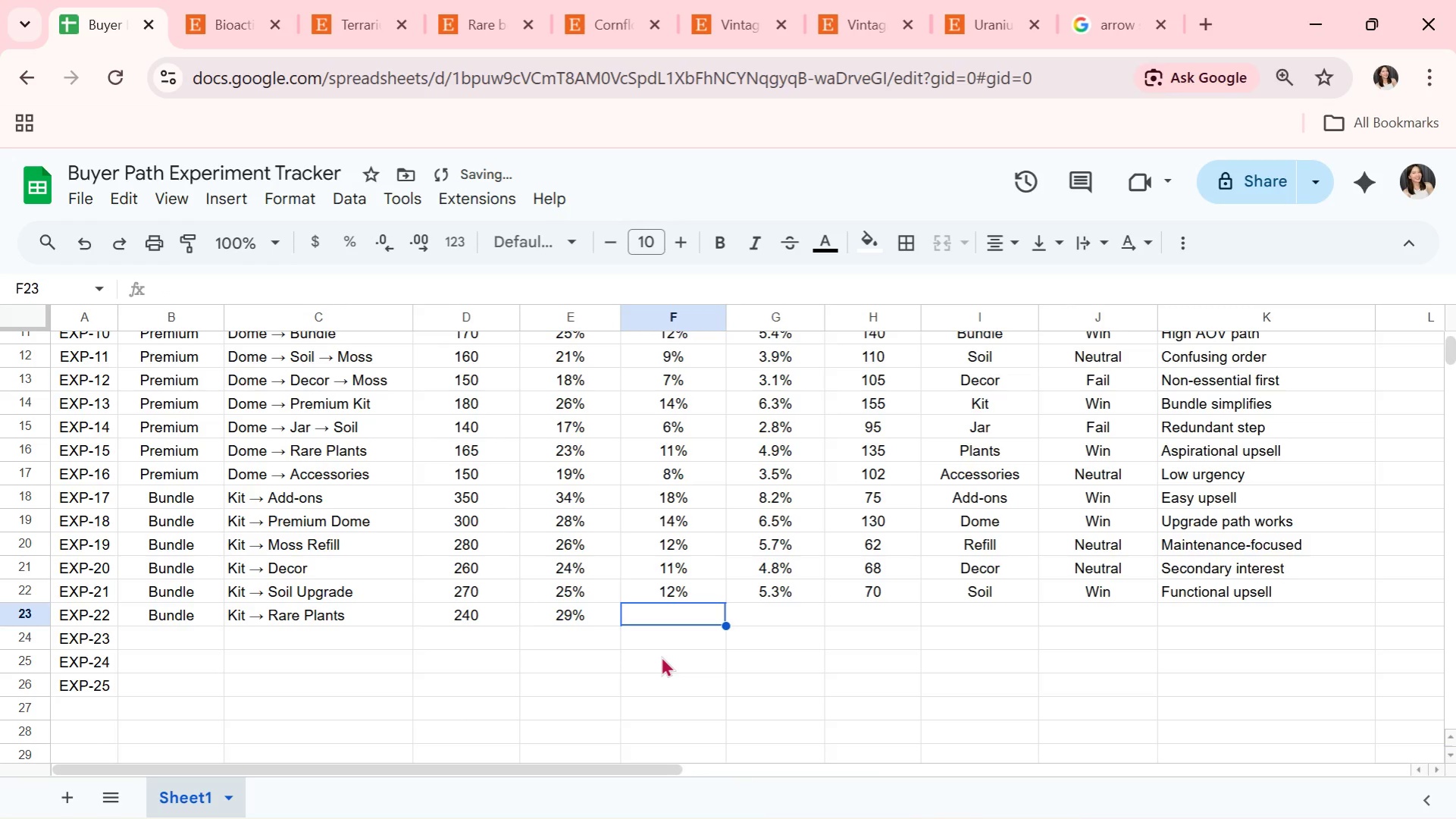 
type(15%)
 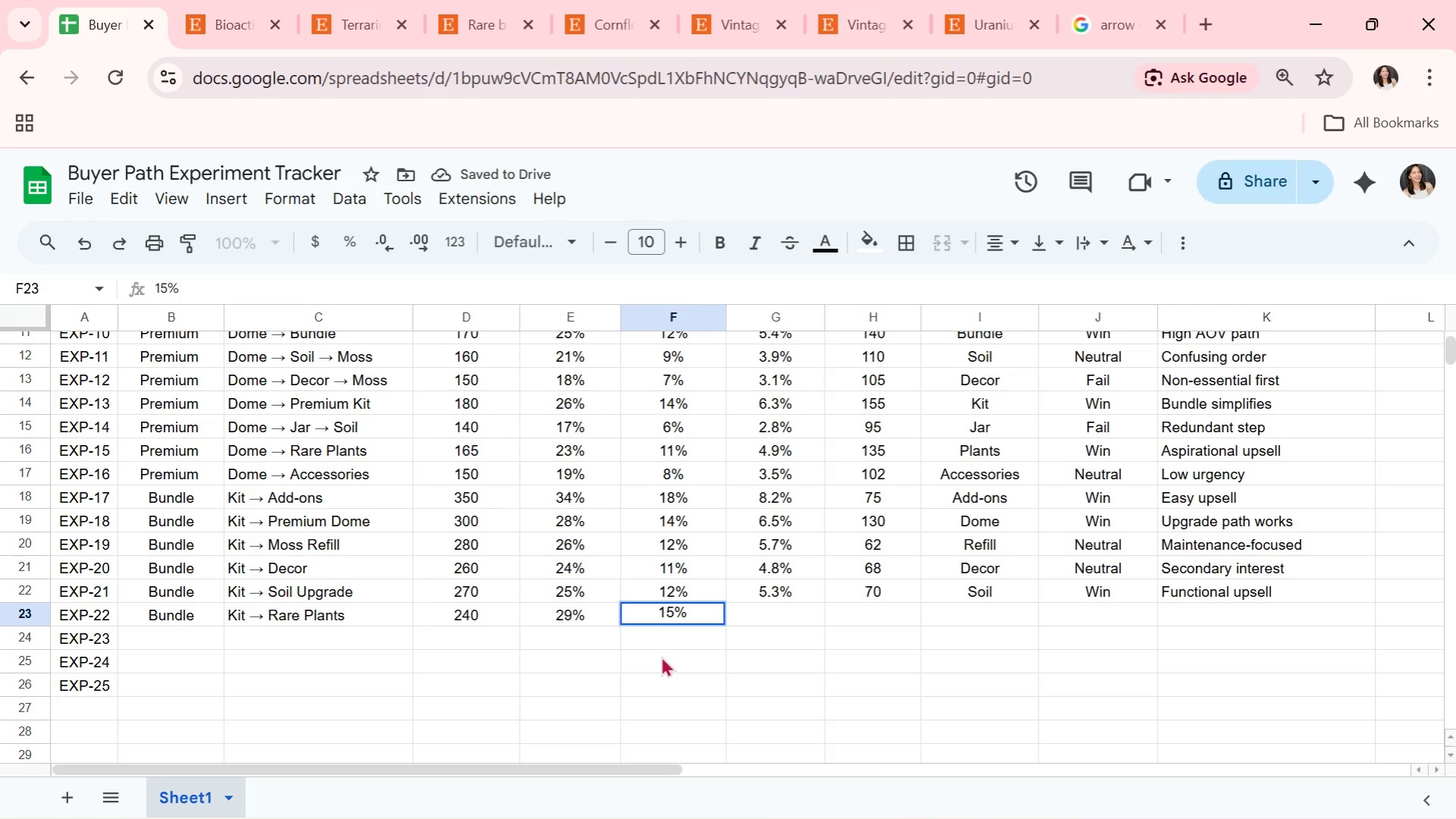 
key(ArrowRight)
 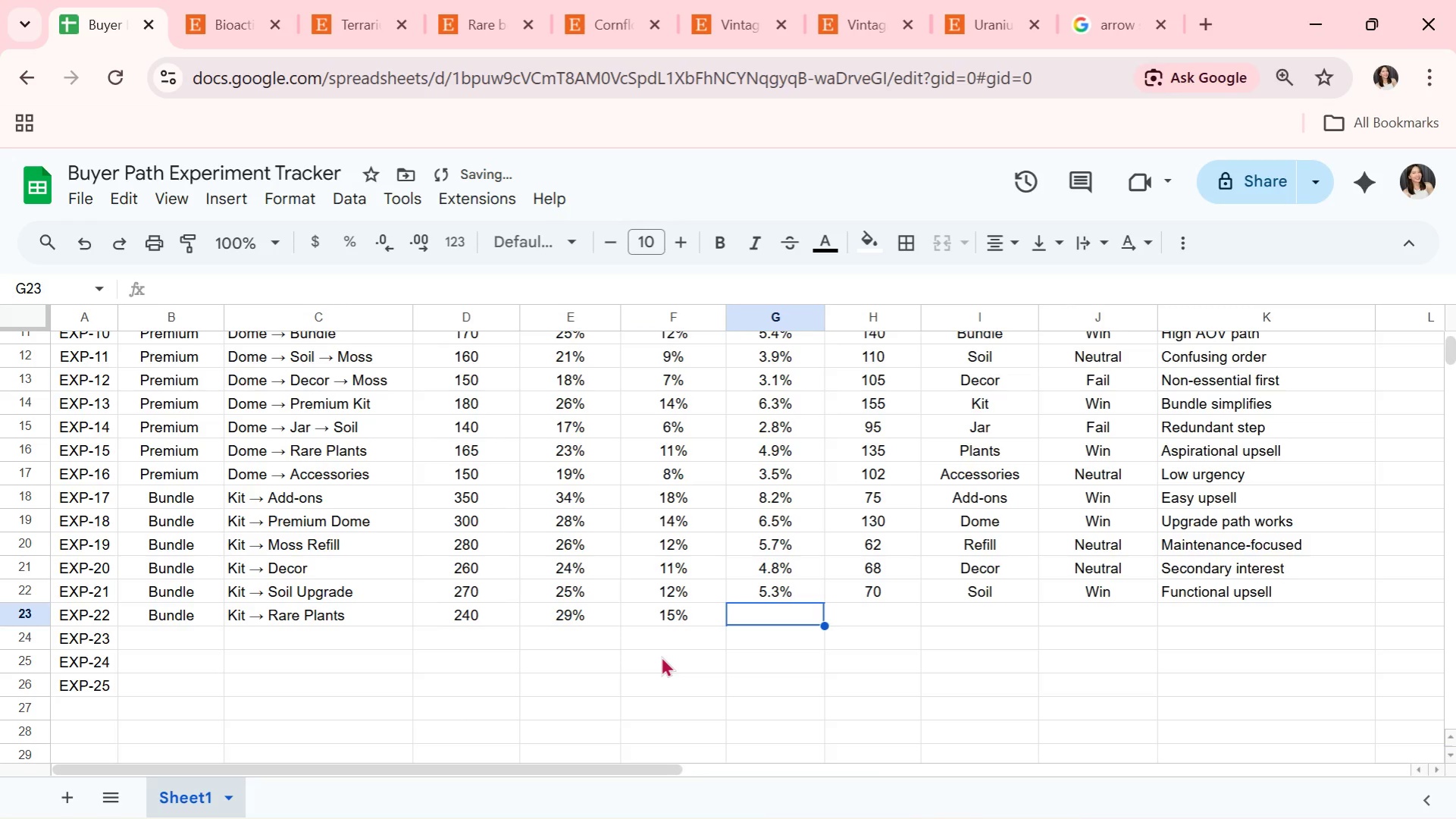 
type(6.9%)
 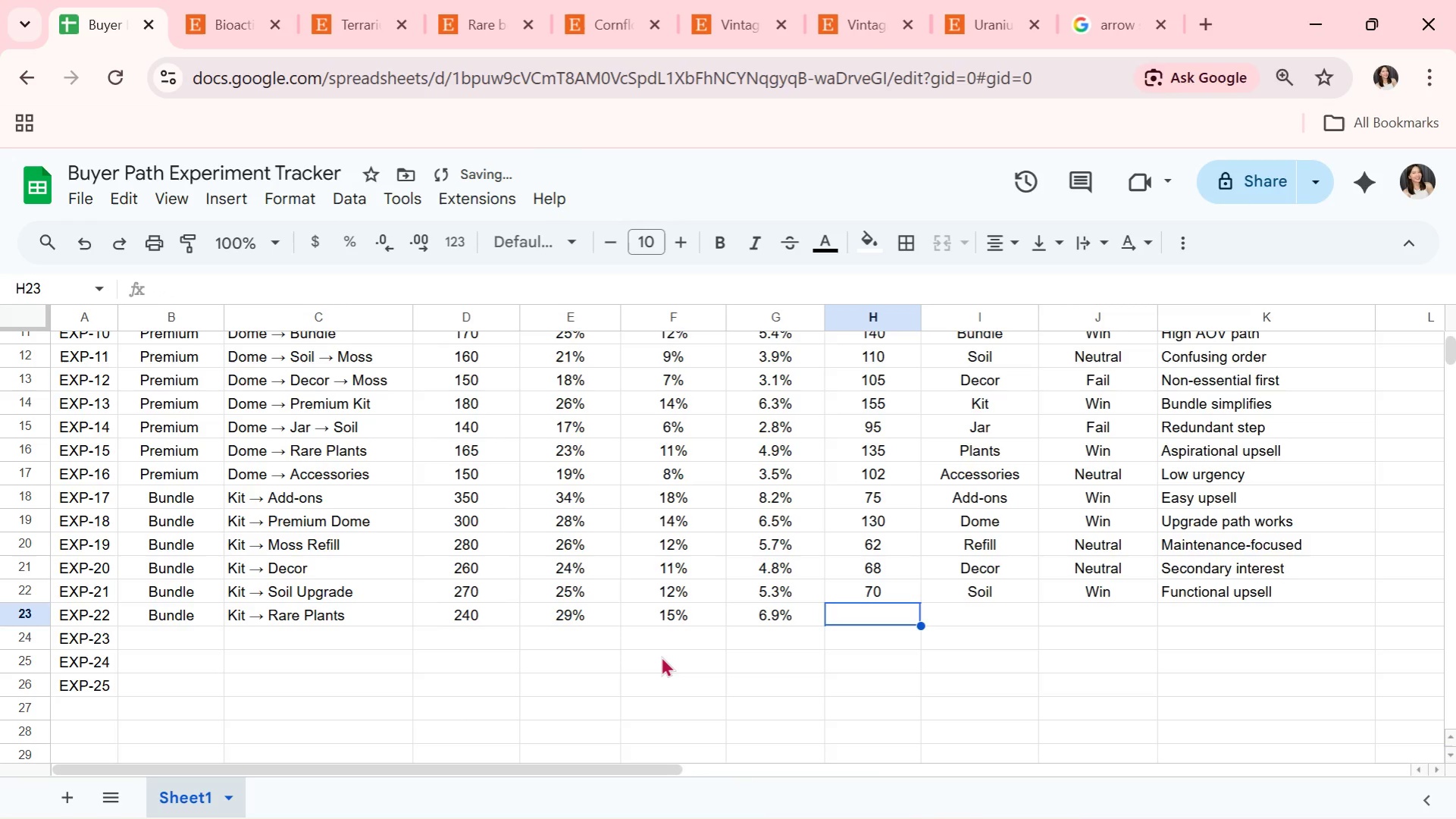 
 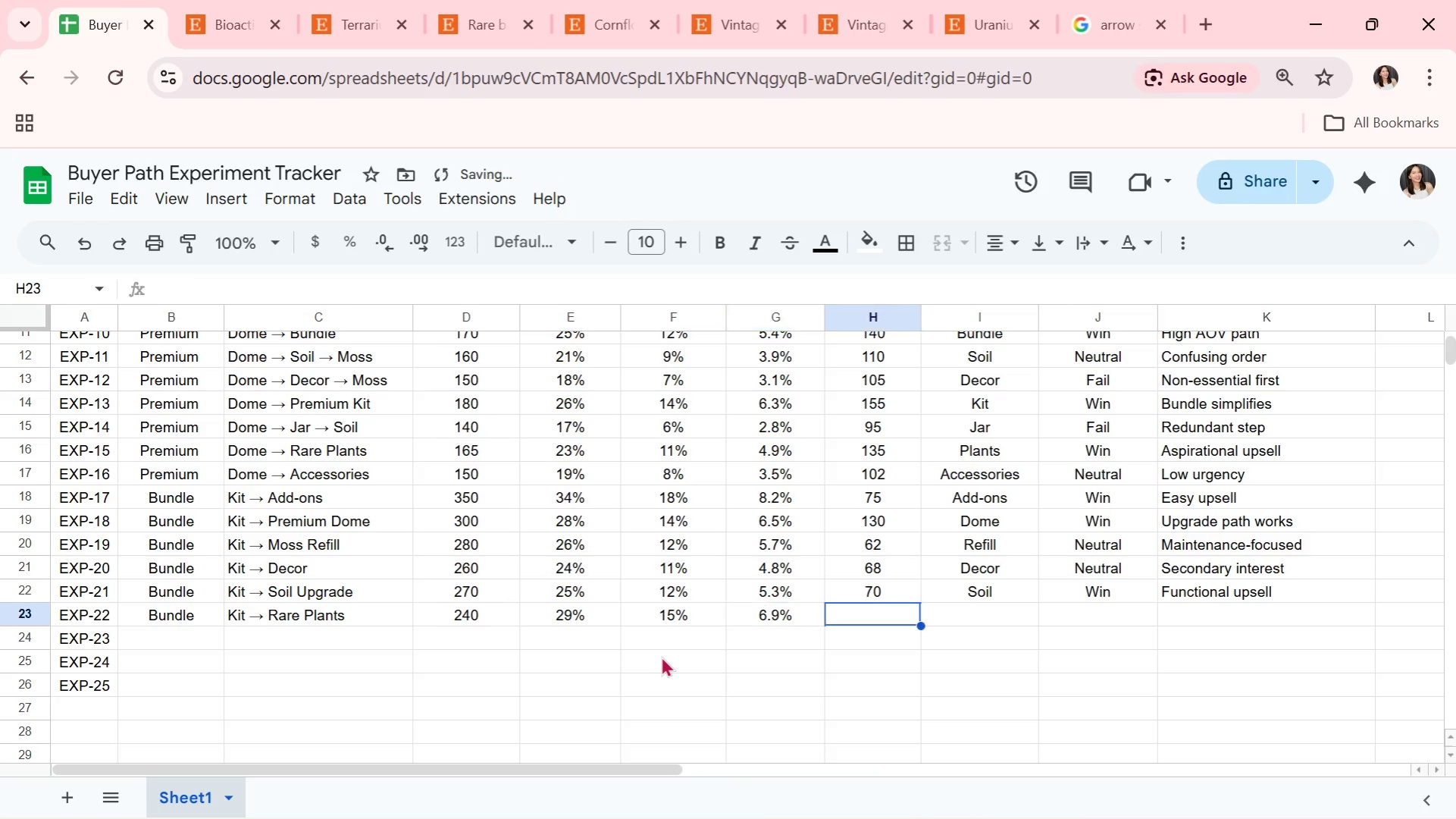 
key(ArrowRight)
 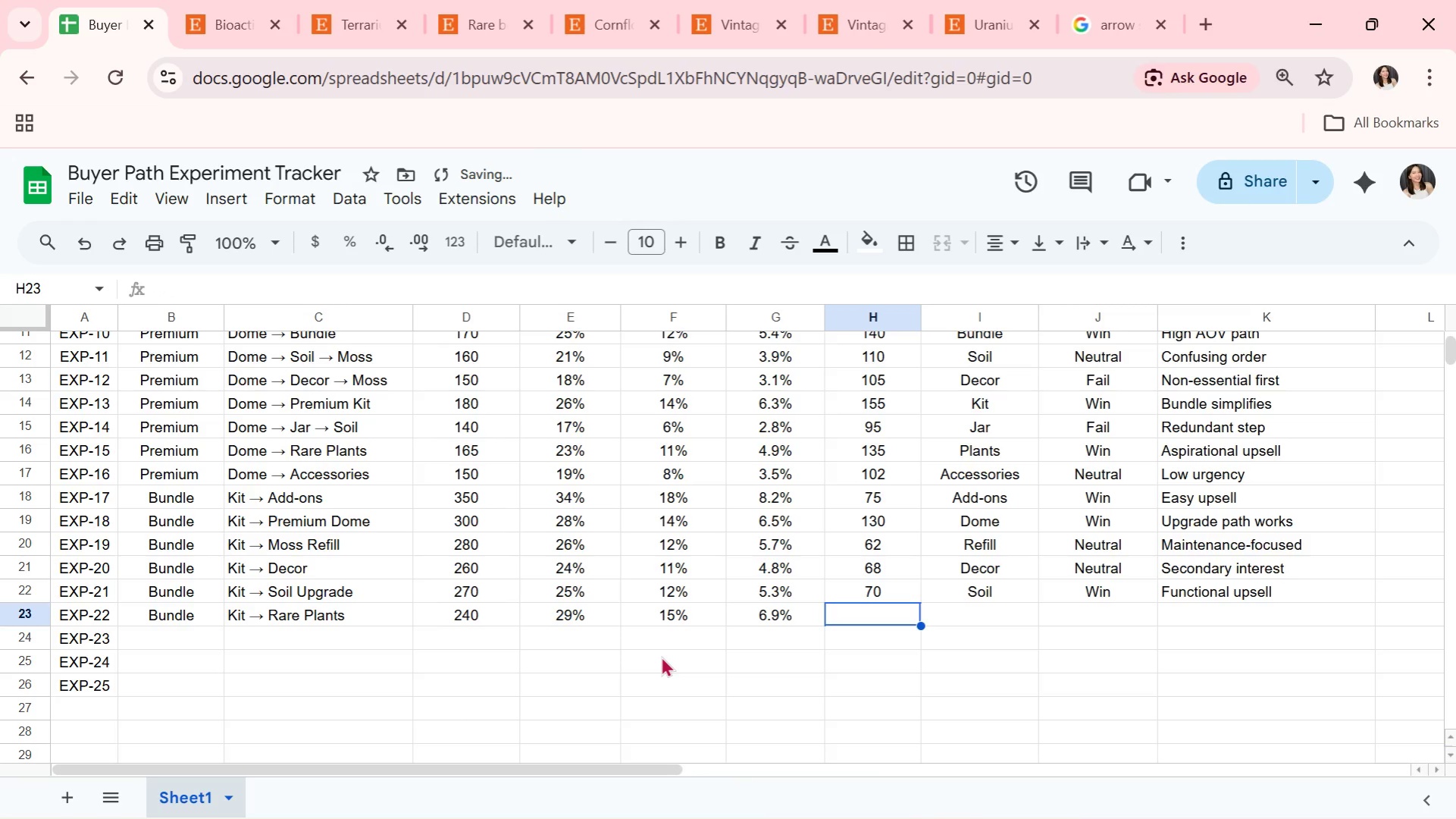 
type(95)
 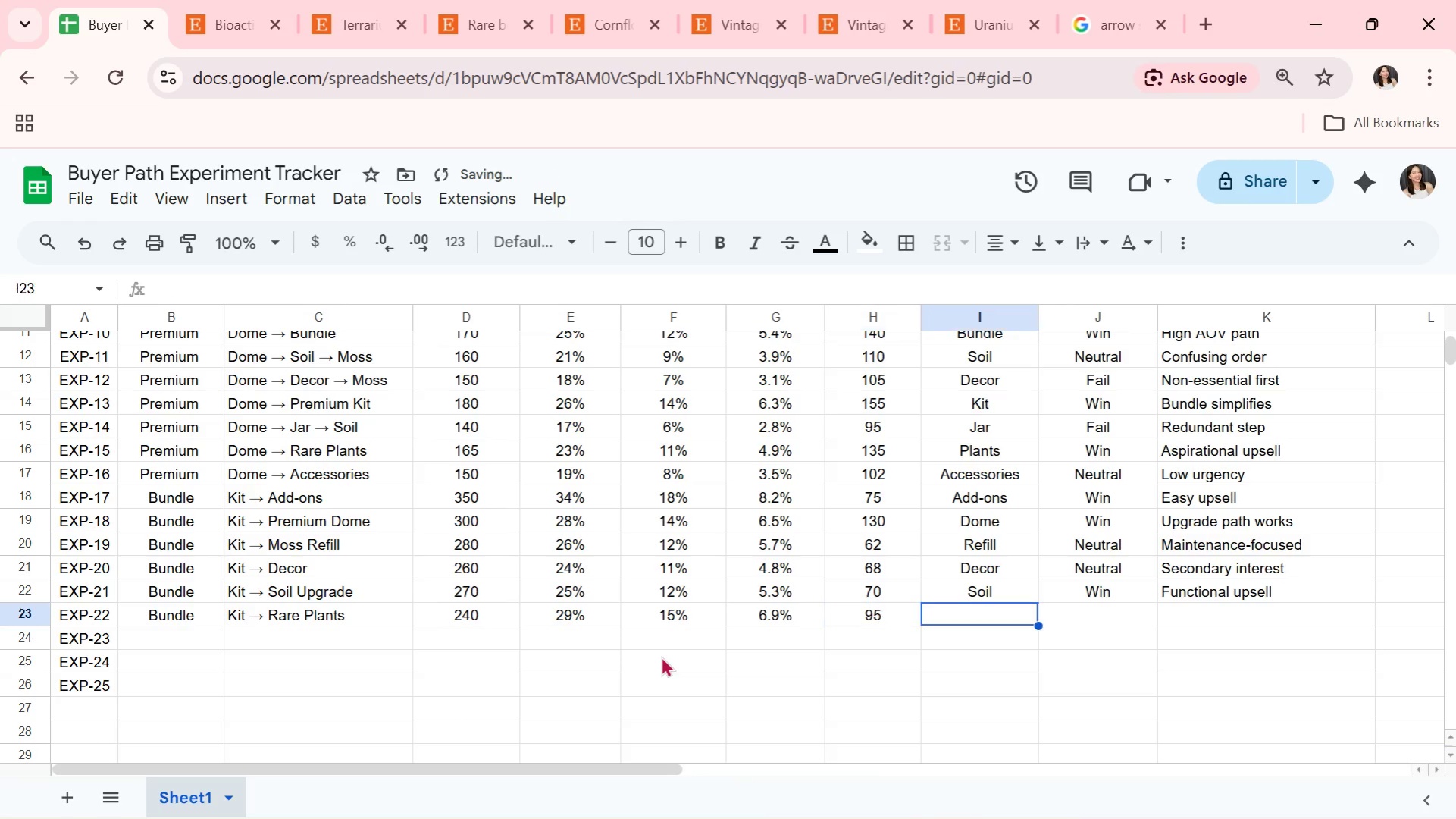 
key(ArrowRight)
 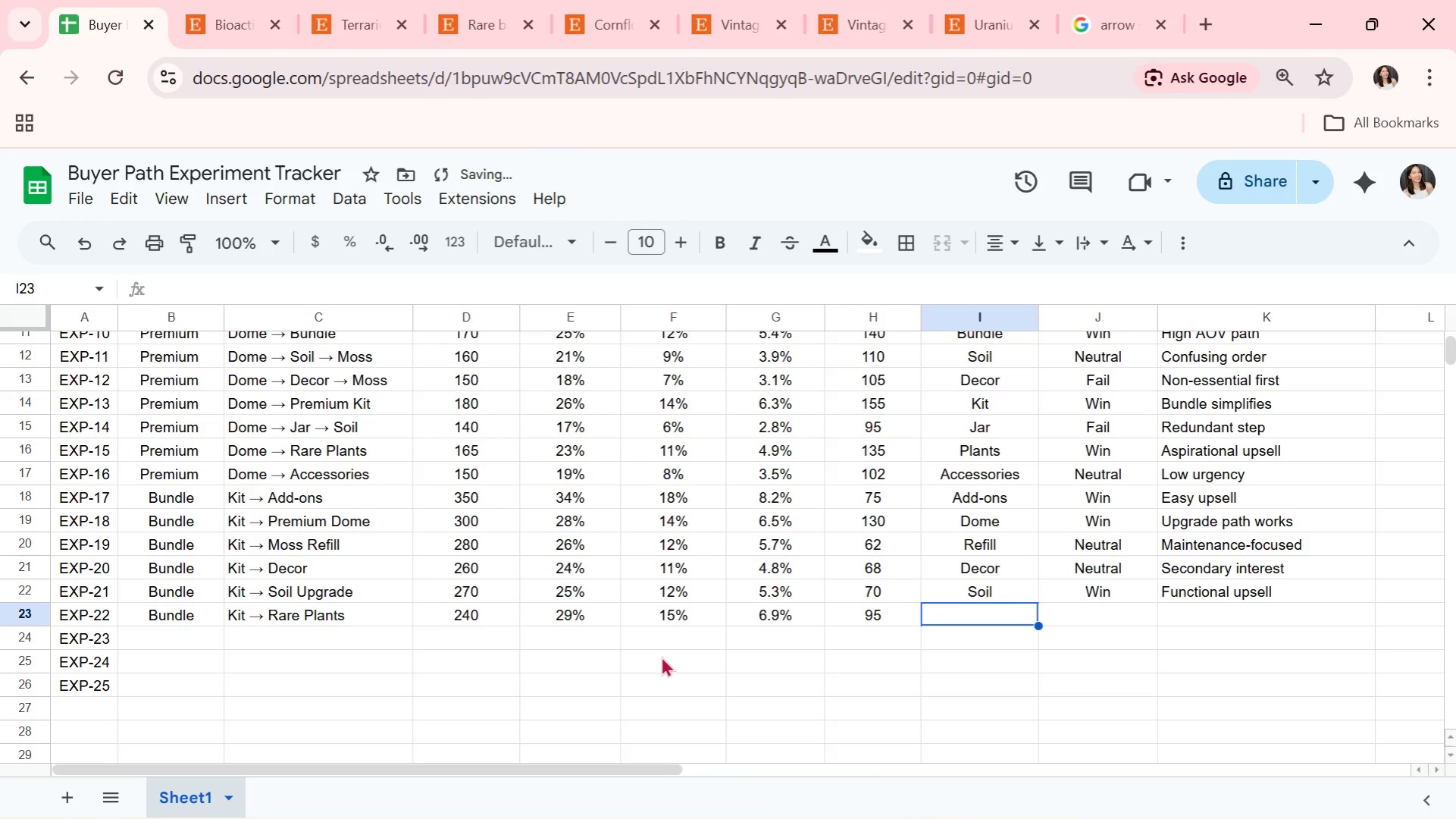 
key(CapsLock)
 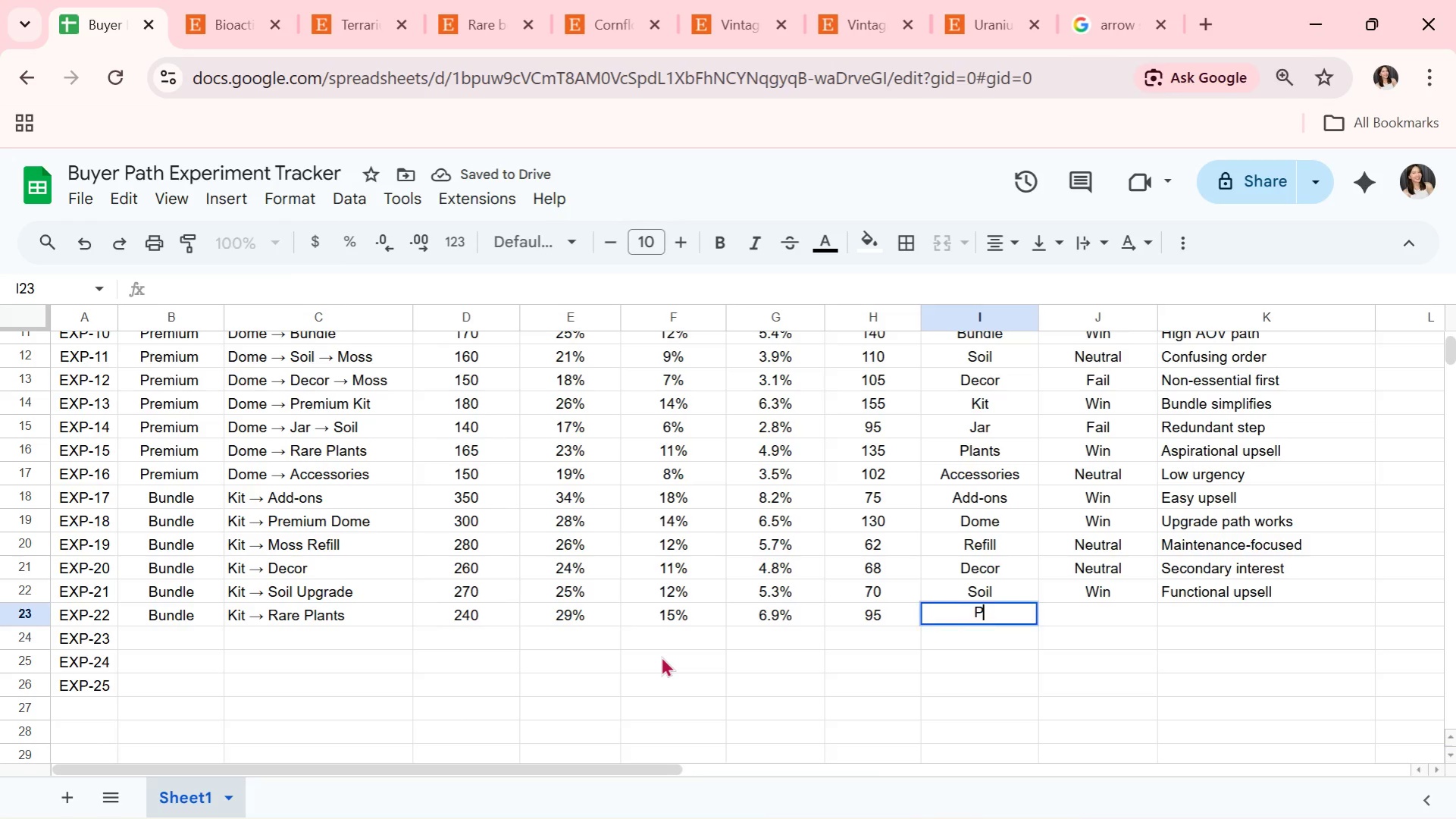 
key(P)
 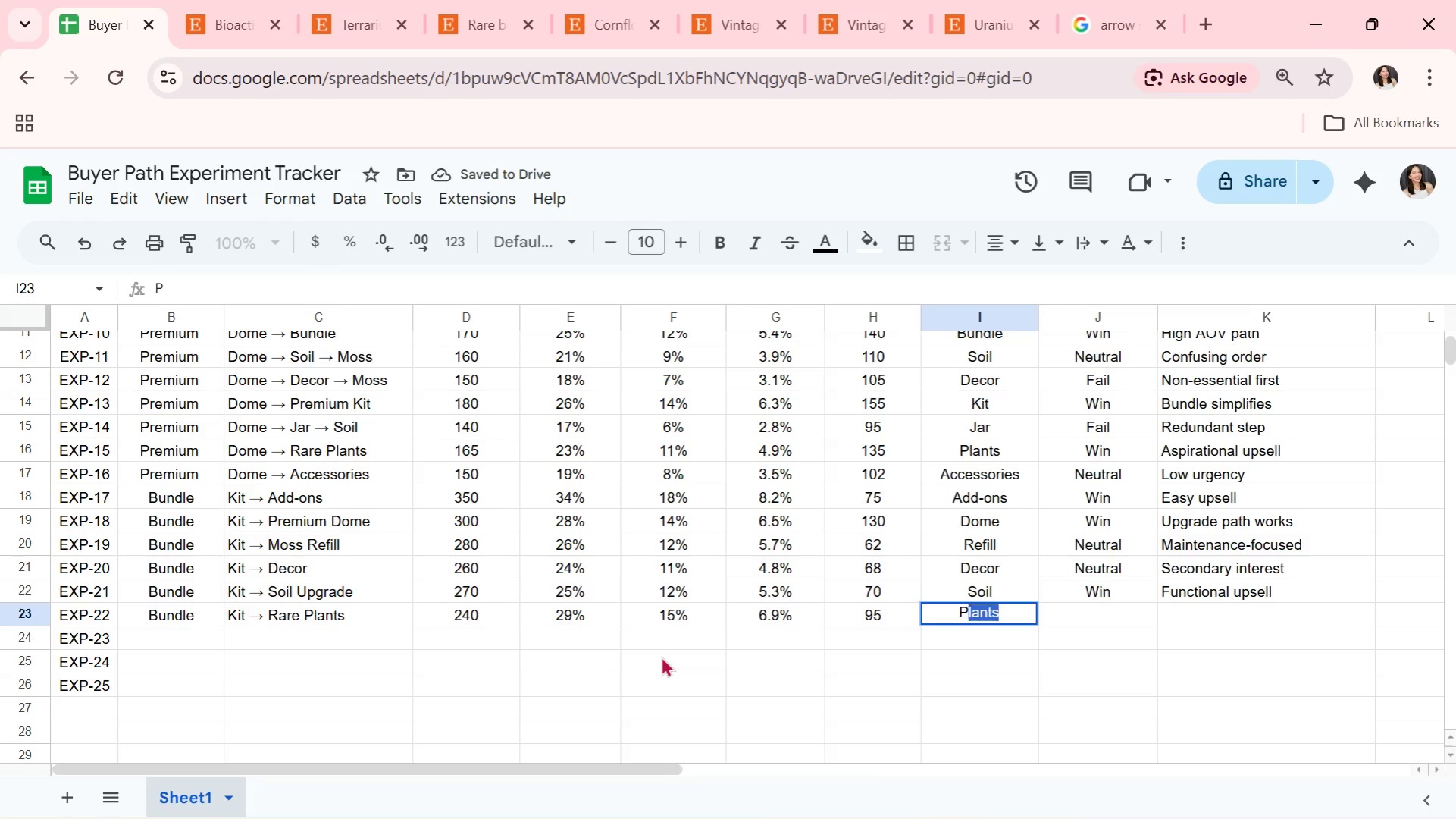 
key(CapsLock)
 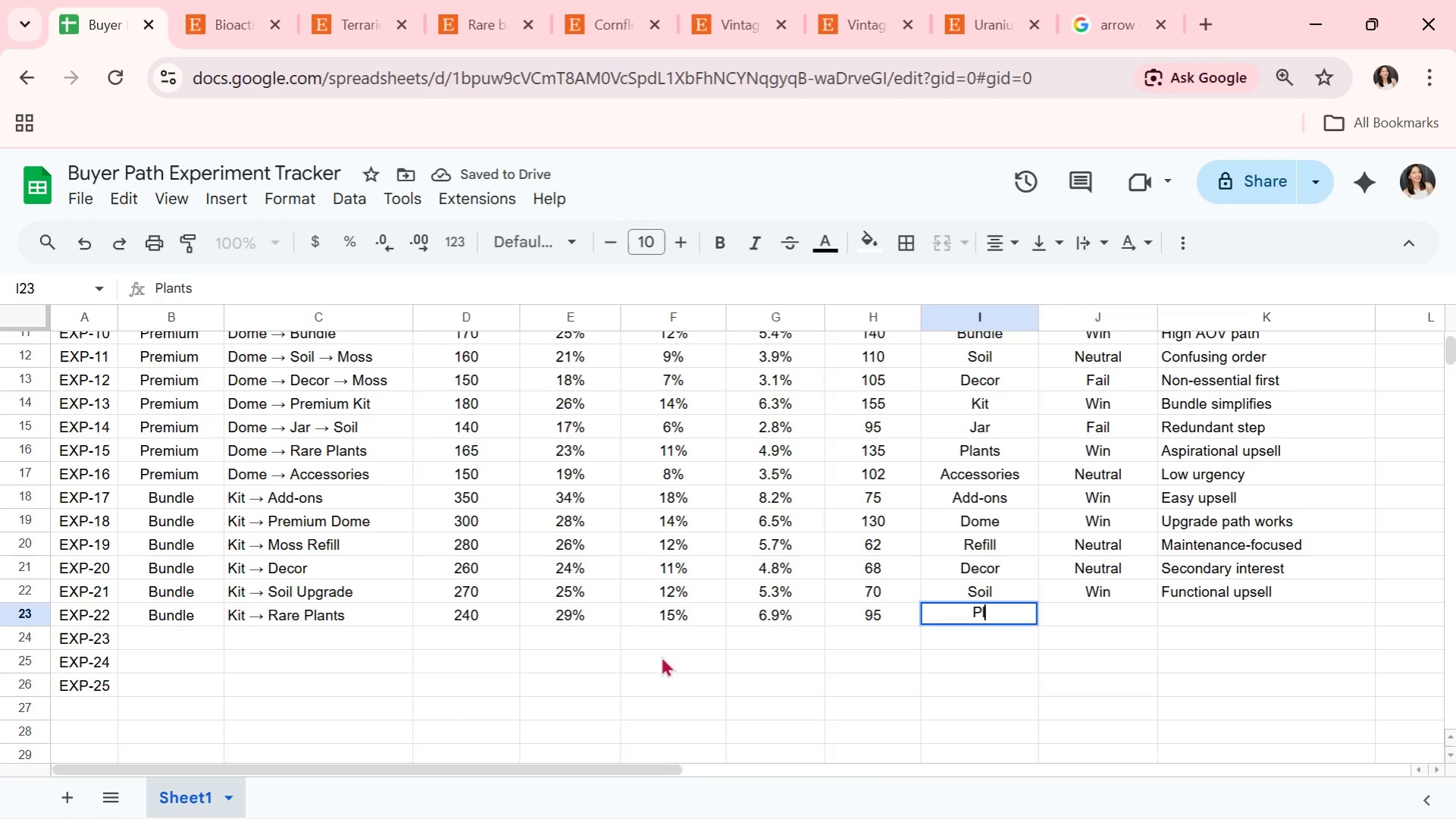 
key(L)
 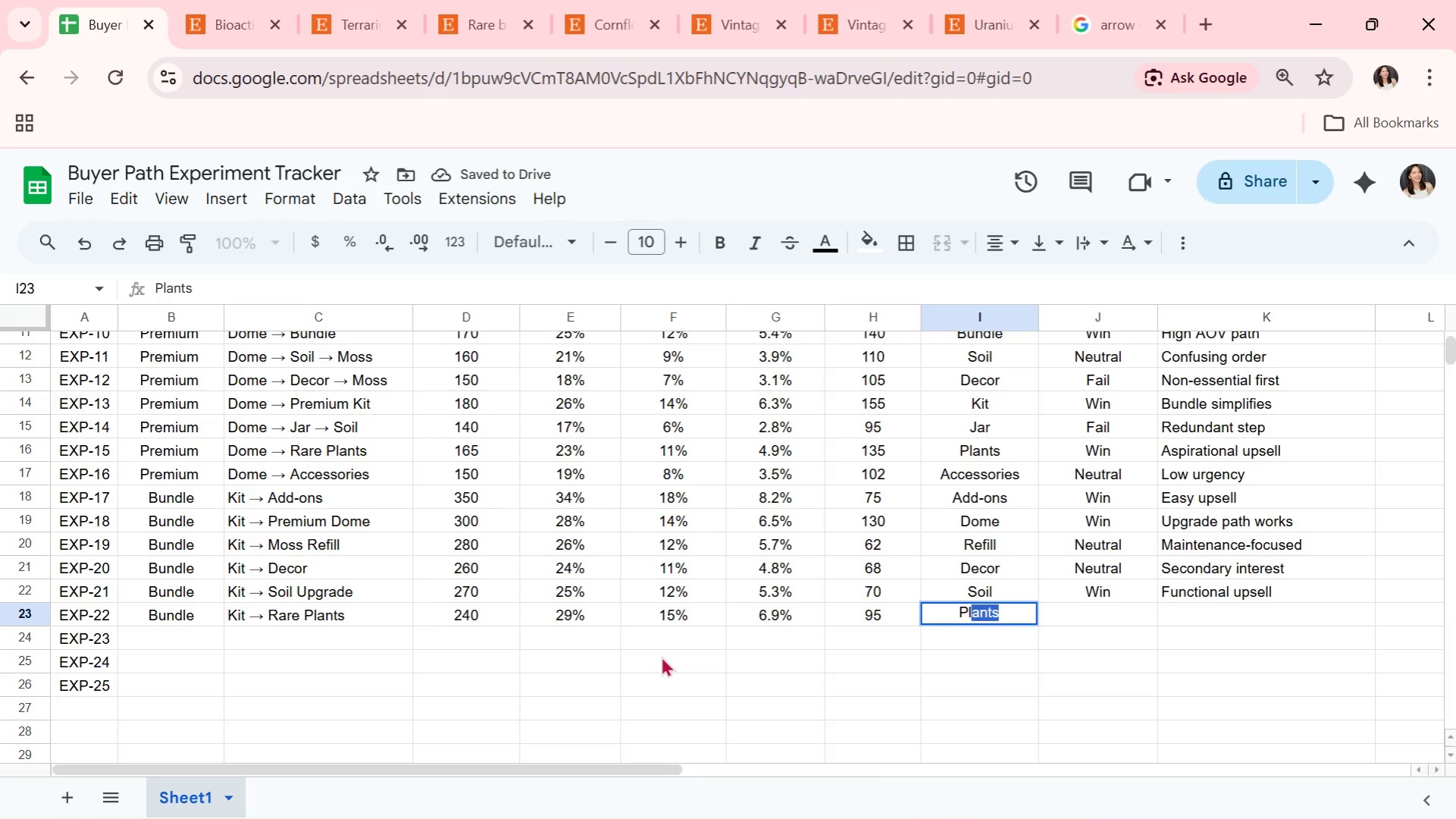 
key(ArrowRight)
 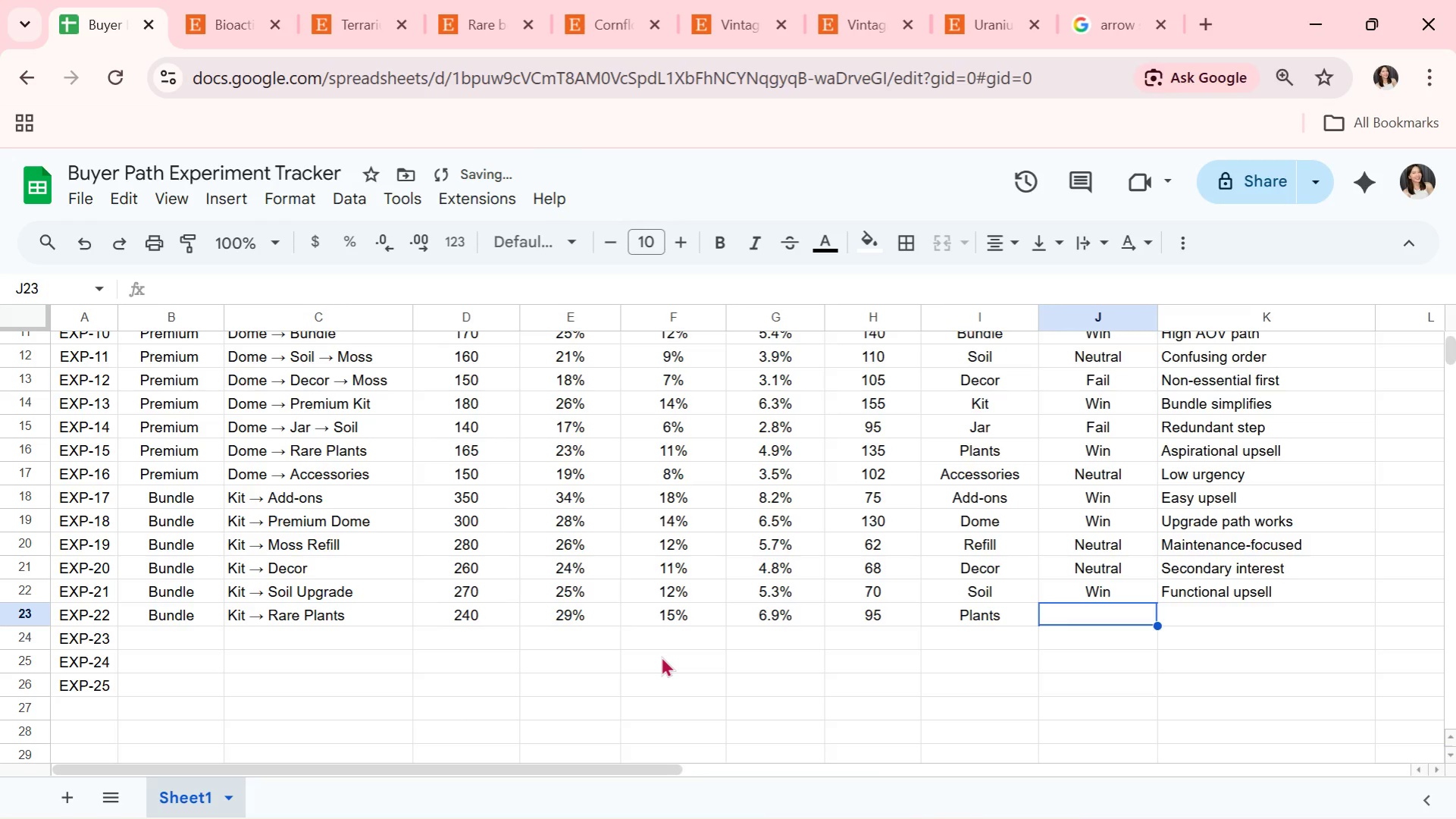 
type(Win)
 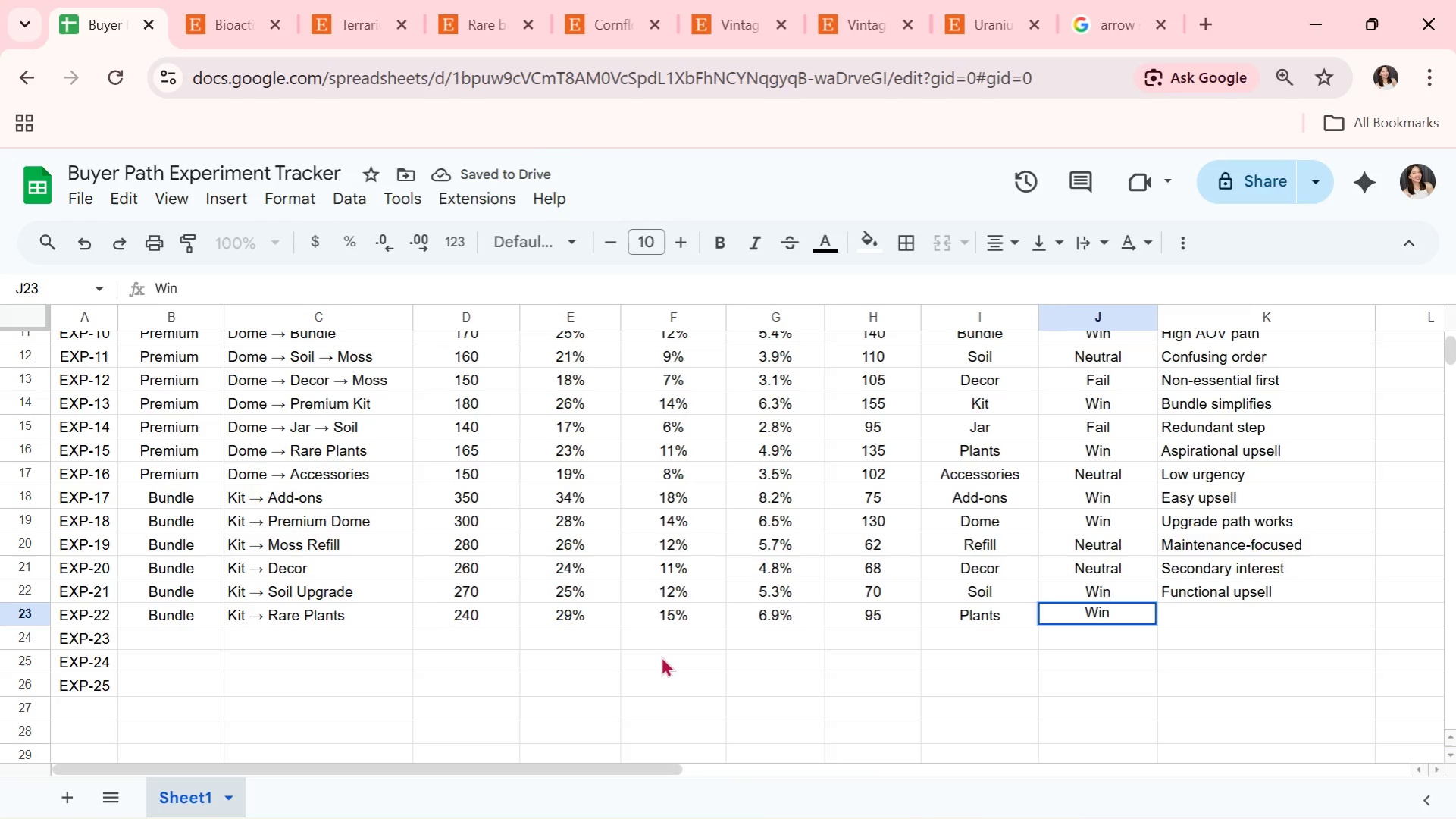 
key(ArrowRight)
 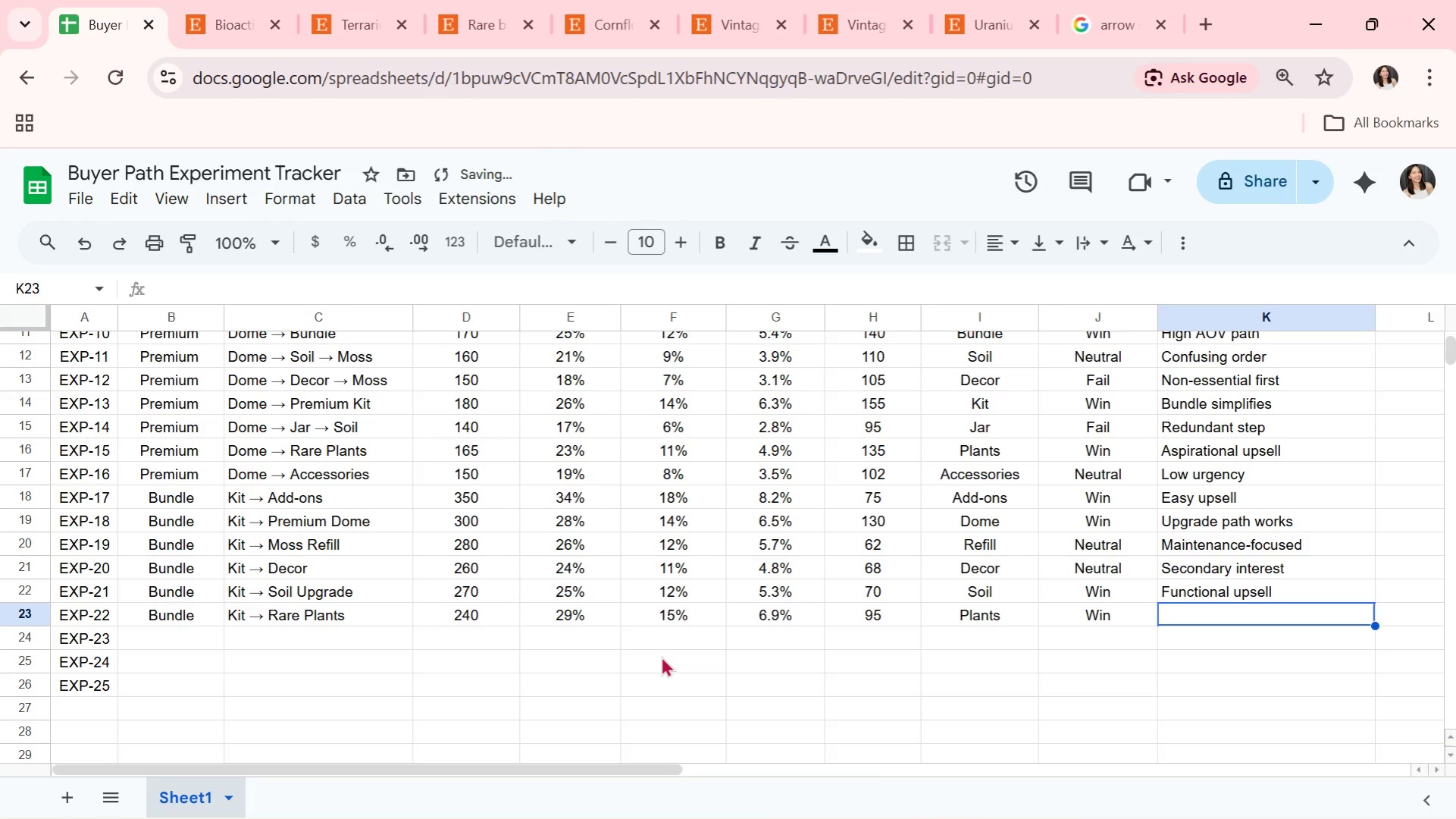 
type(Emotional trigger)
 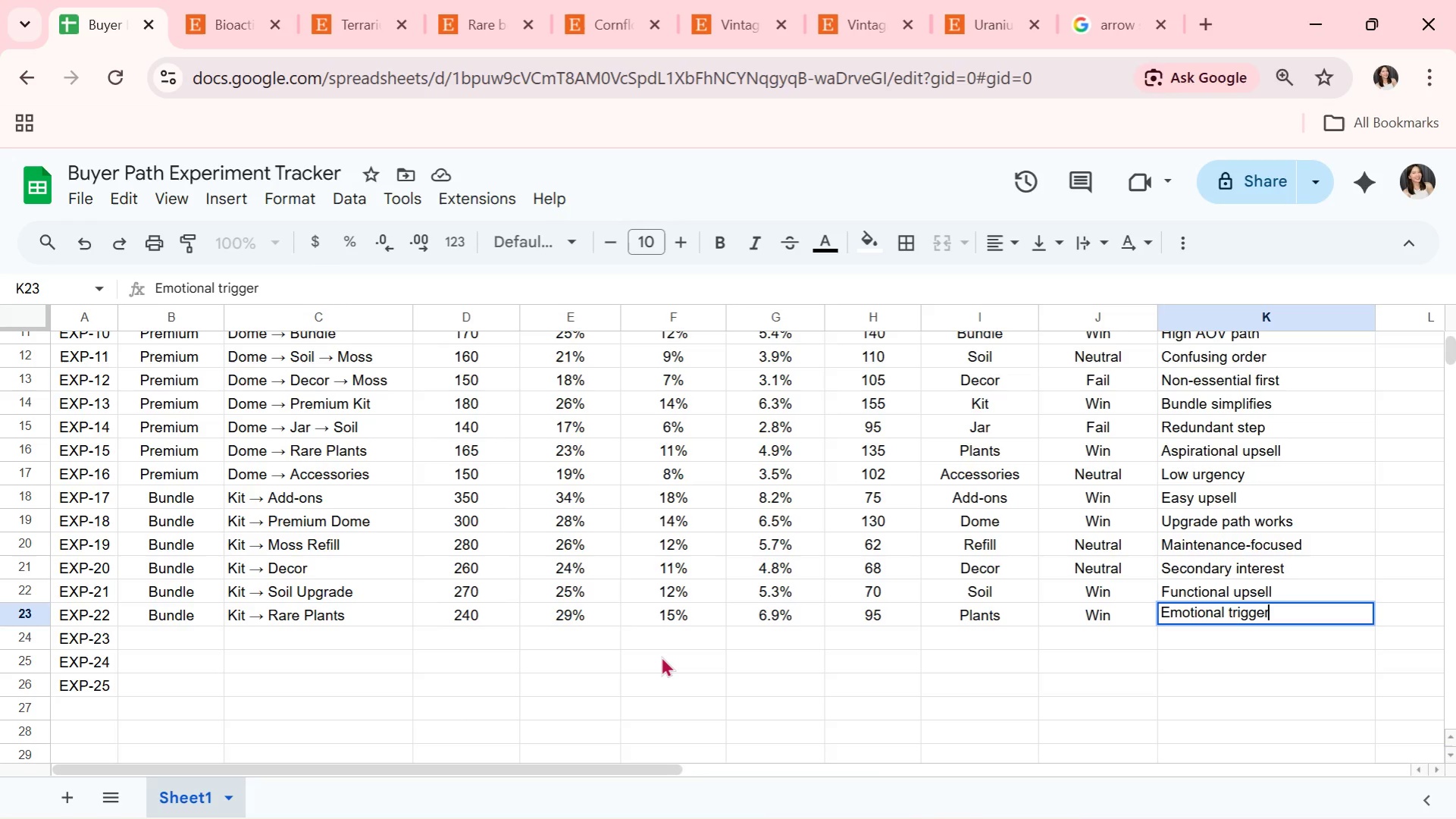 
key(Enter)
 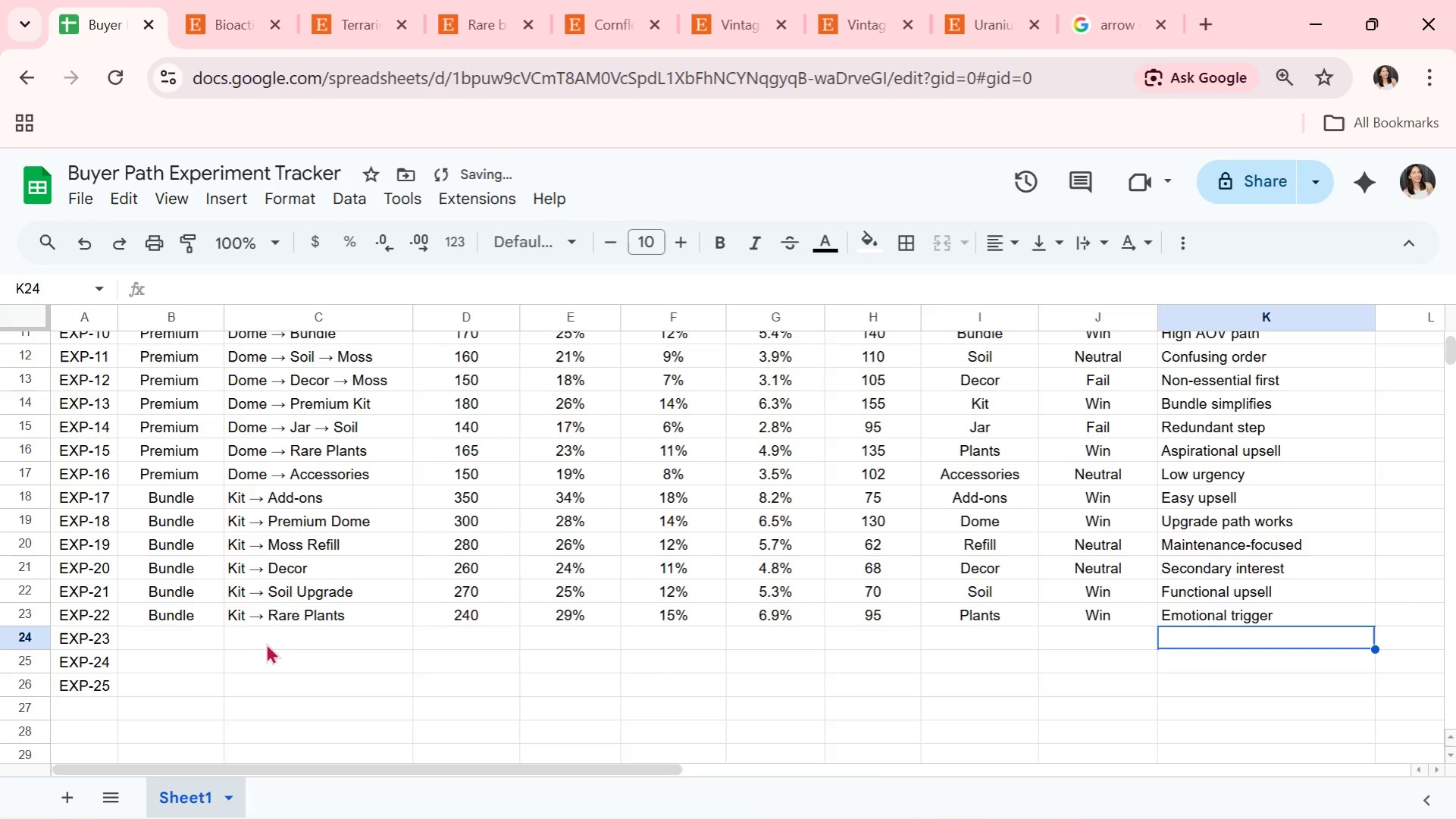 
left_click([192, 631])
 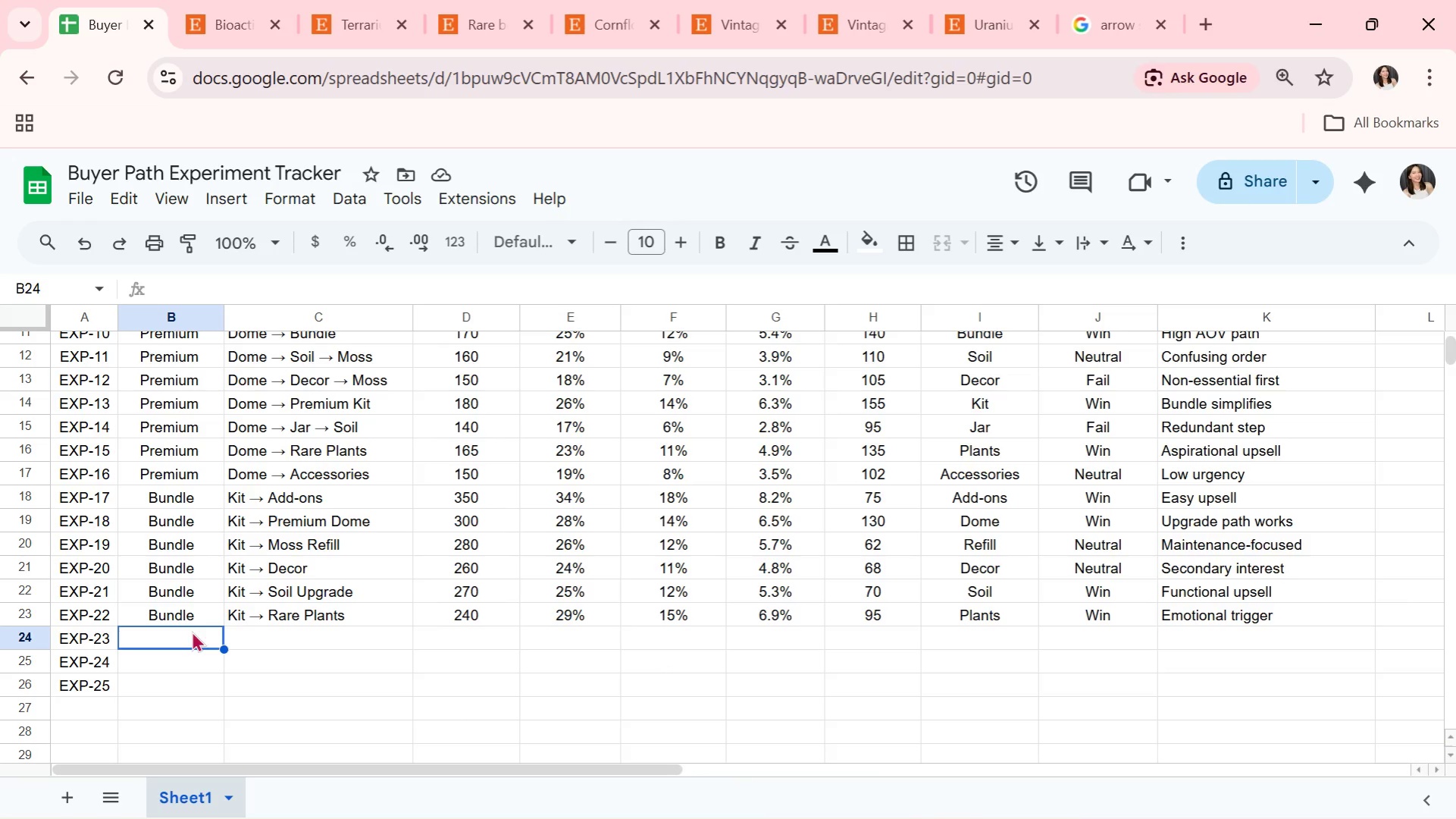 
wait(32.81)
 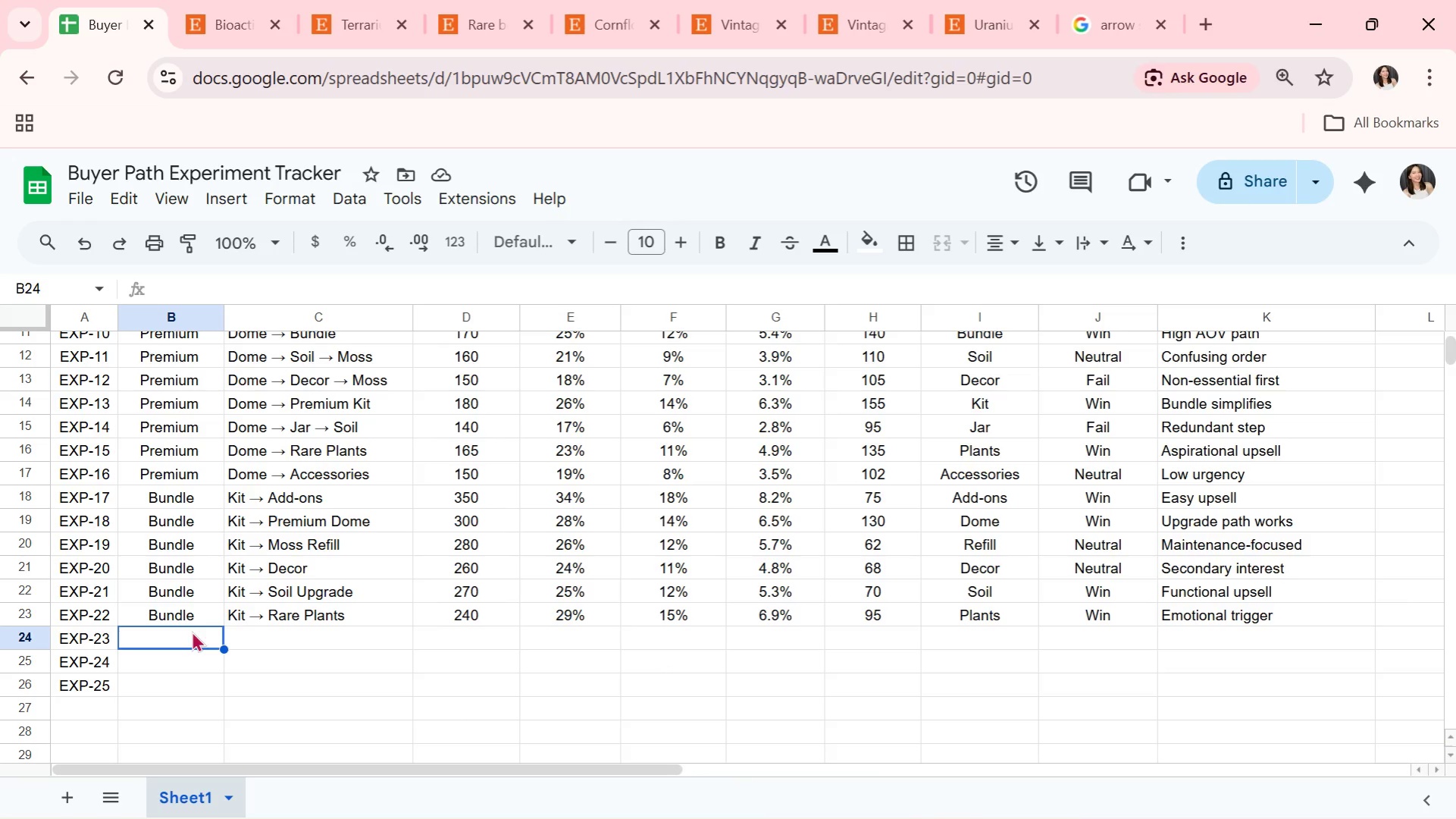 
key(Alt+AltLeft)
 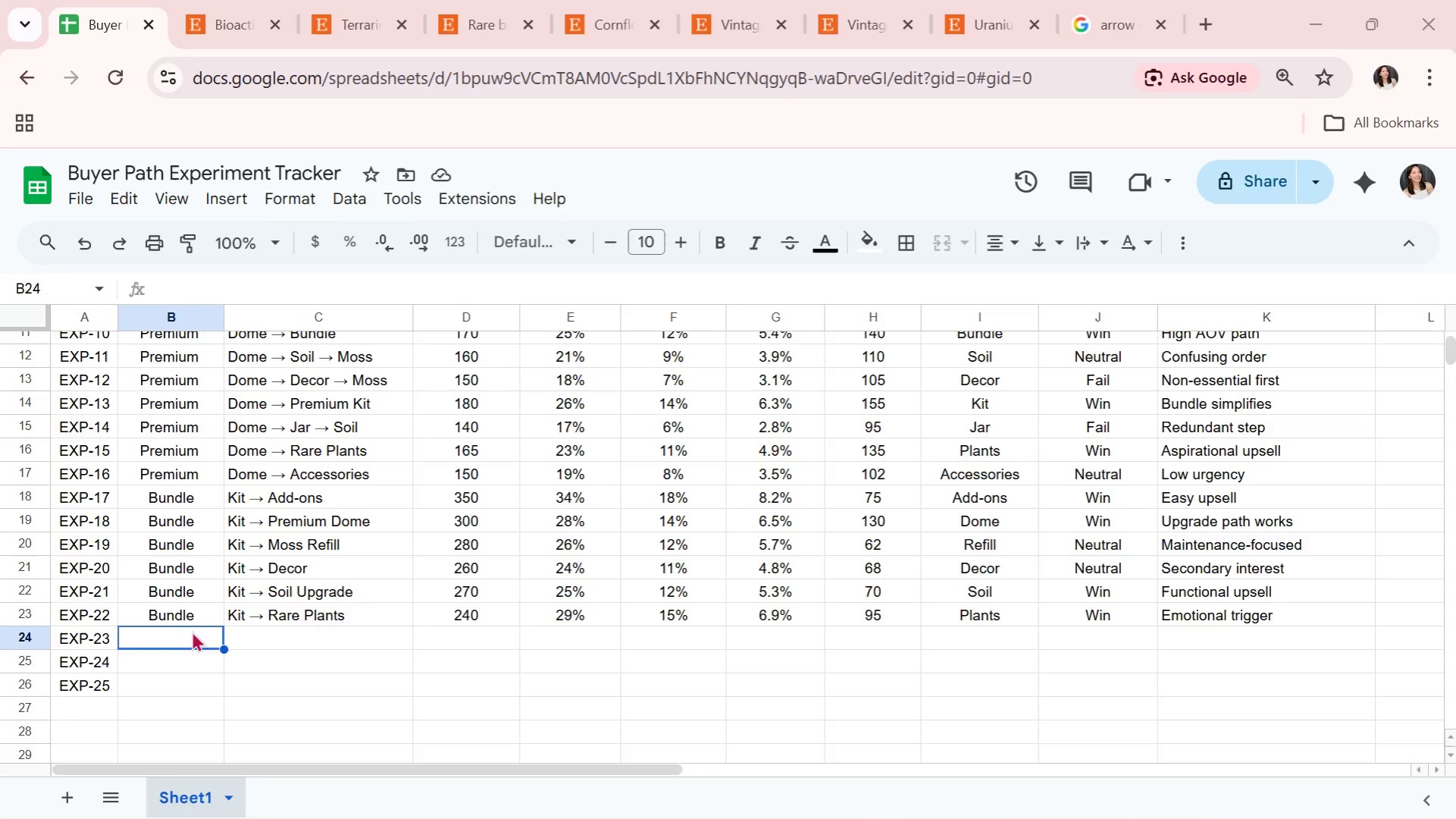 
key(Alt+Tab)